 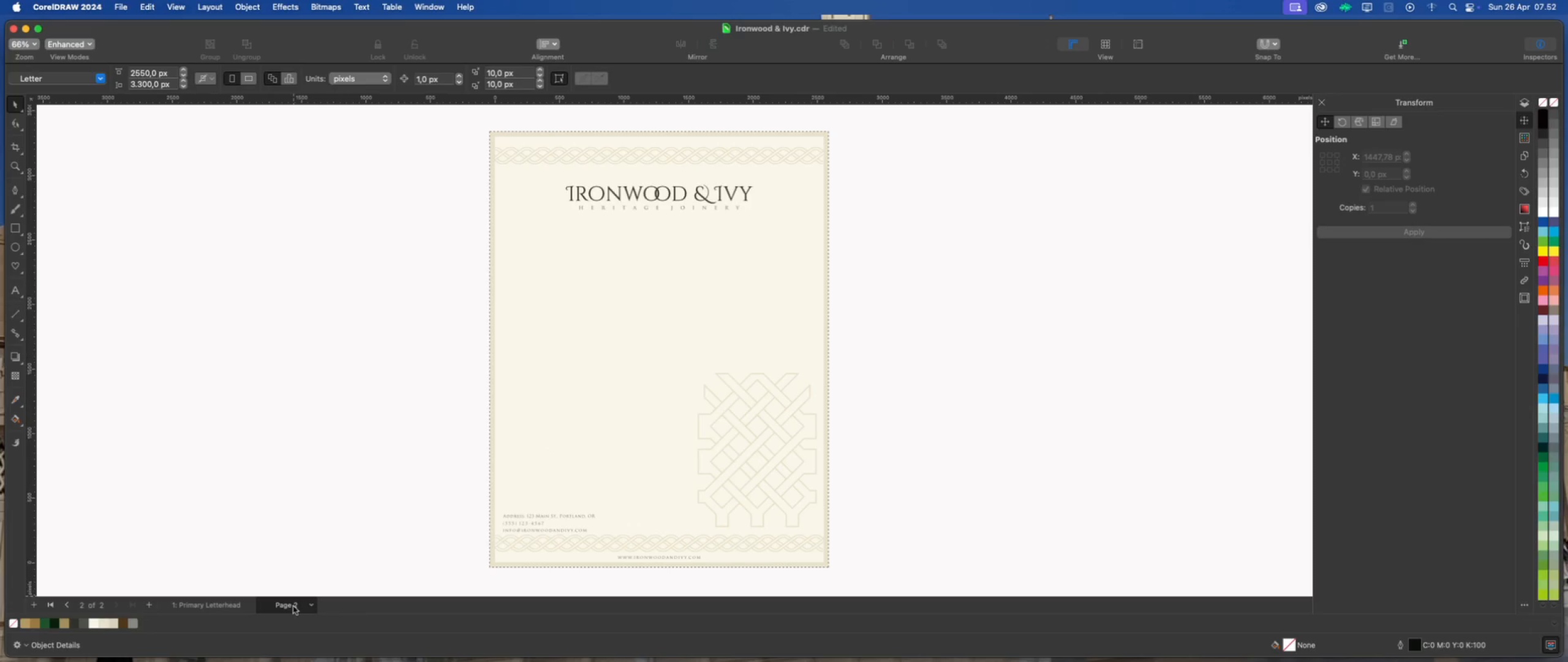 
left_click([294, 606])
 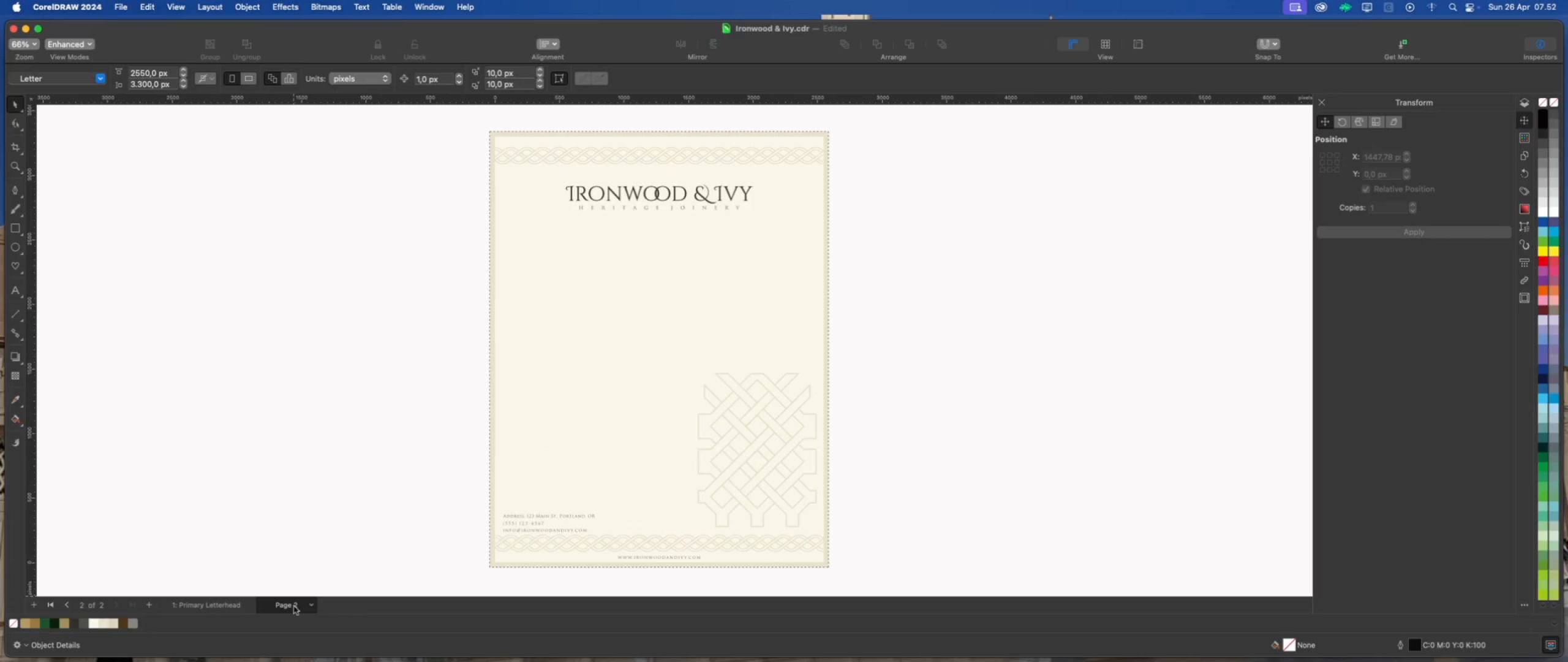 
double_click([294, 606])
 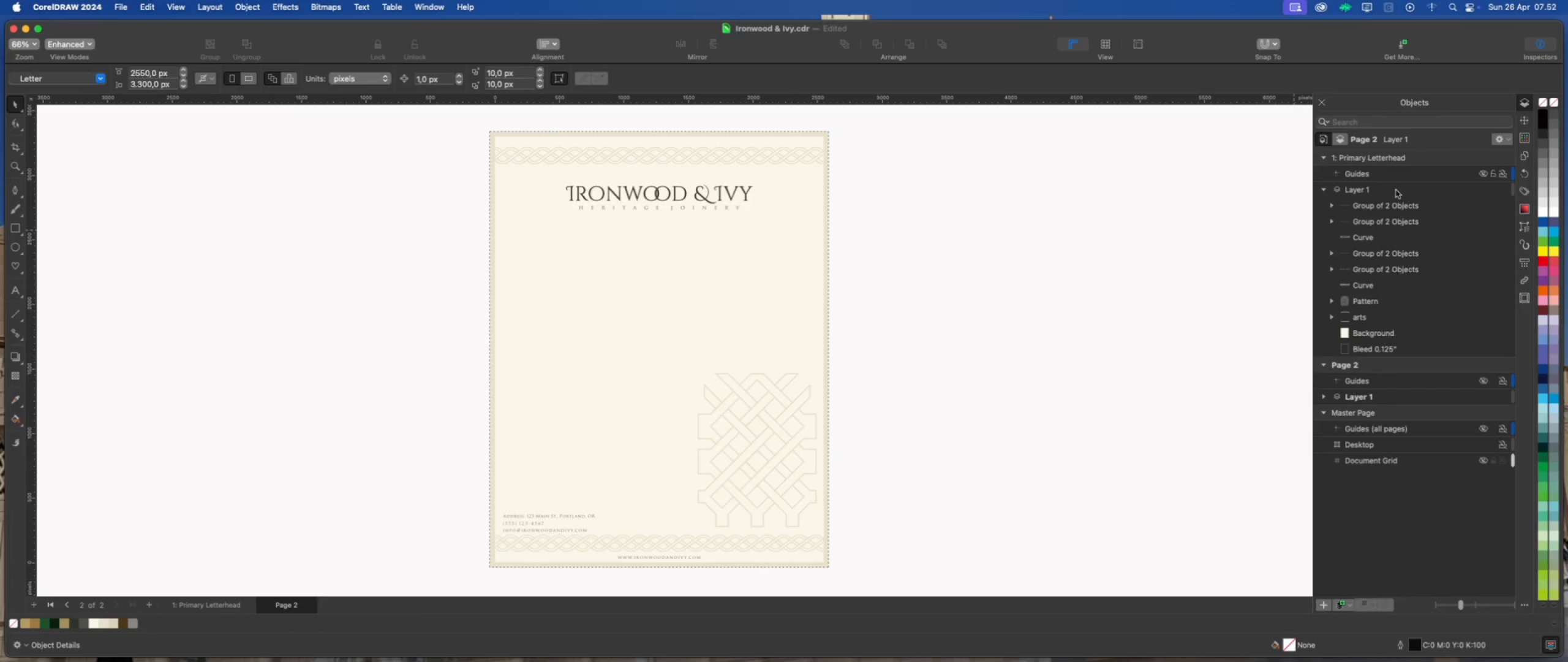 
wait(5.24)
 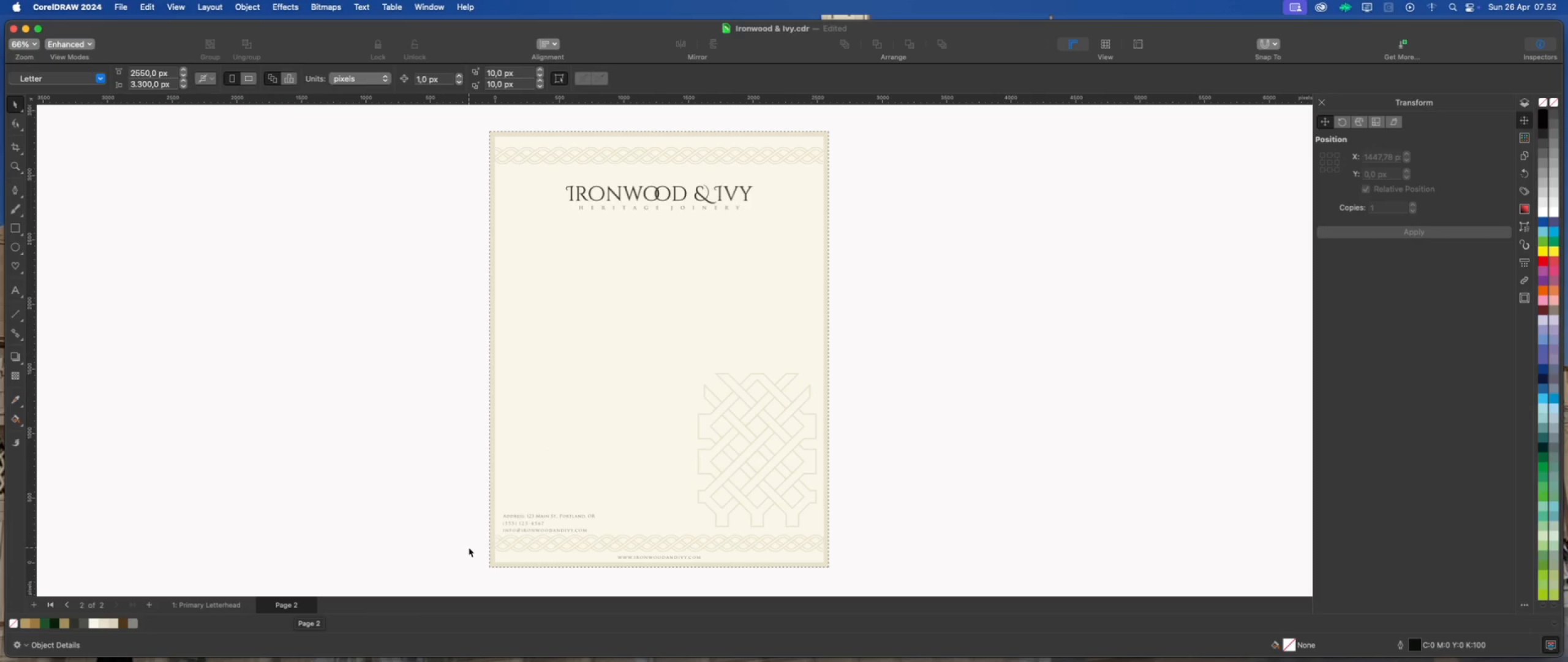 
left_click([1323, 190])
 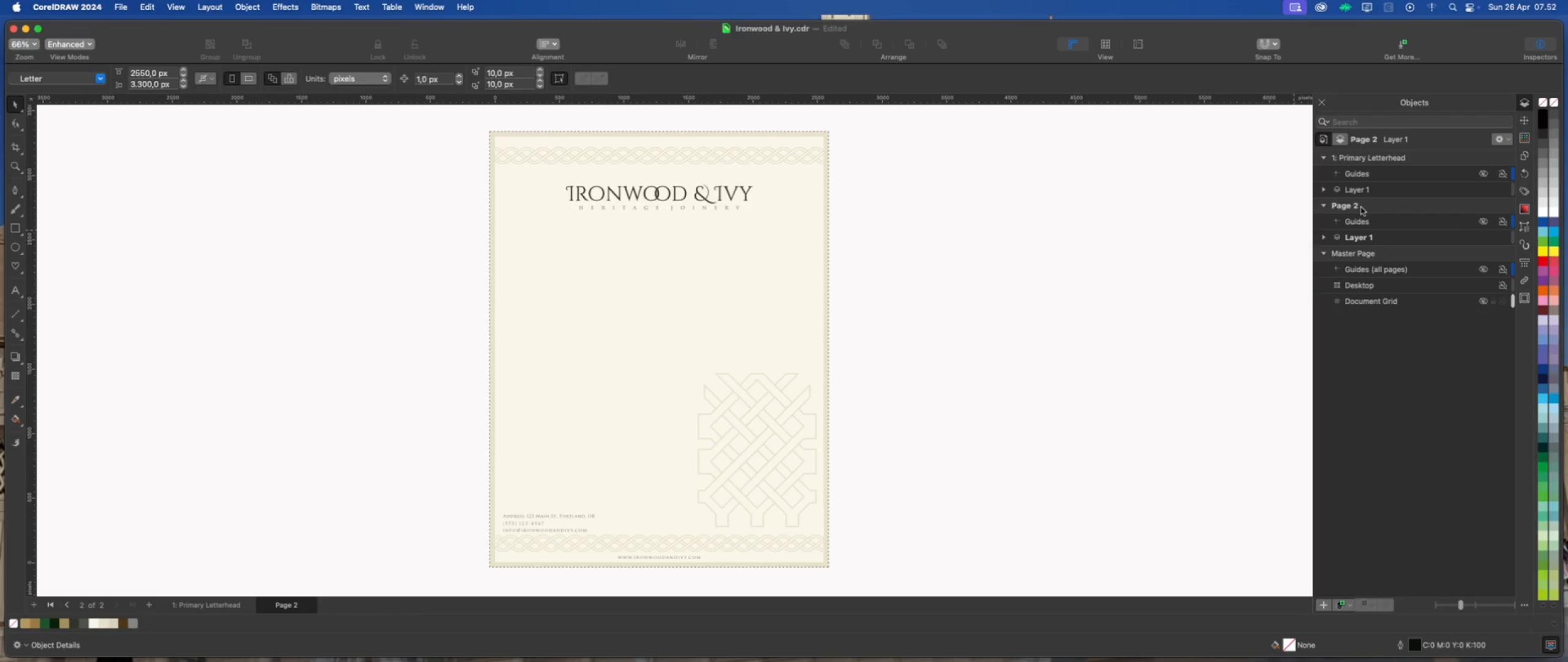 
double_click([1361, 207])
 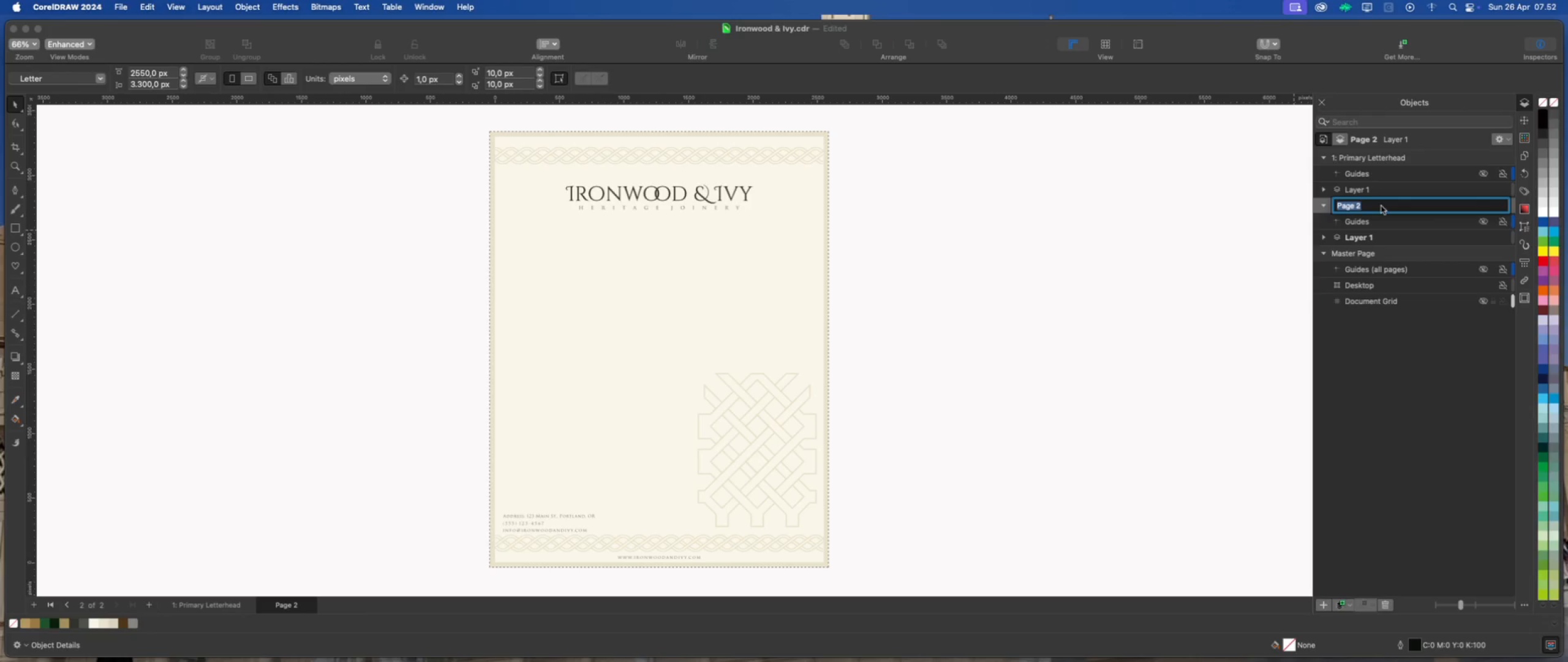 
type(Second)
 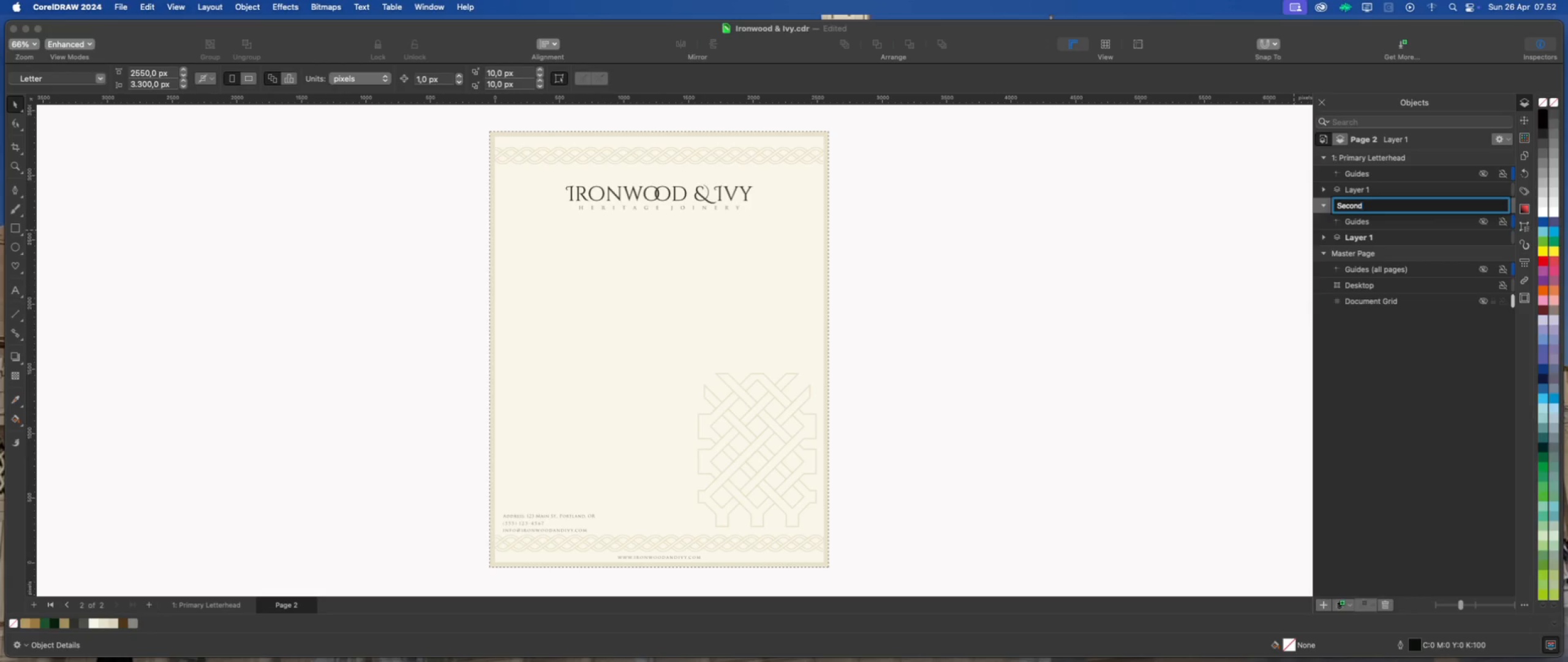 
key(Backspace)
 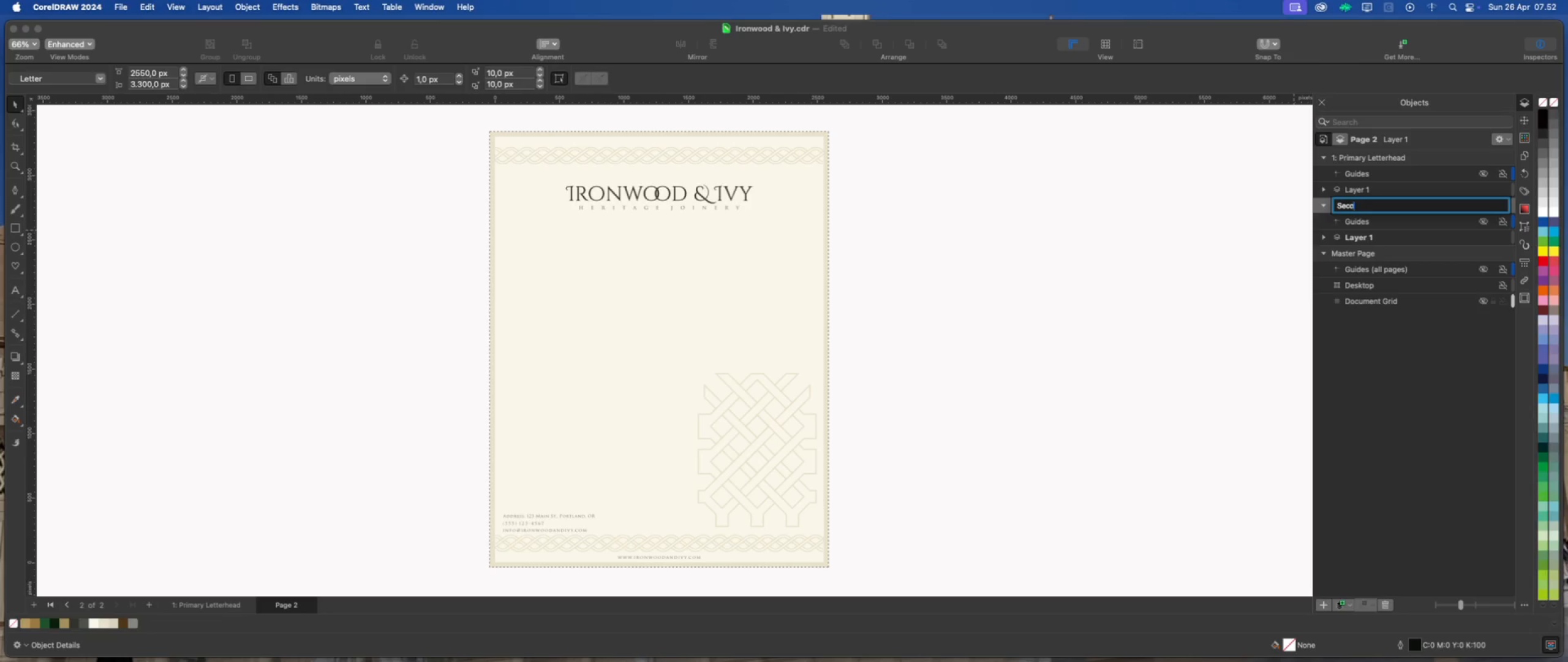 
key(Backspace)
 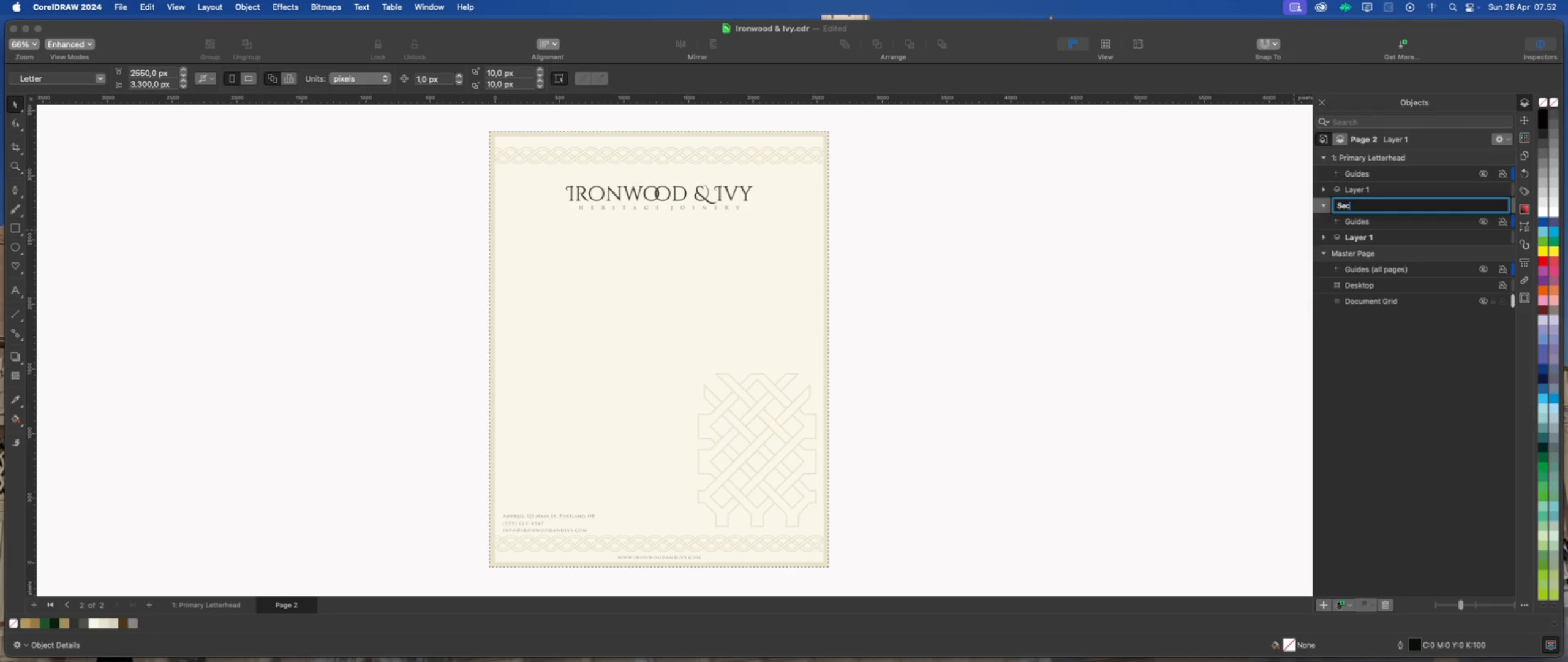 
key(Backspace)
 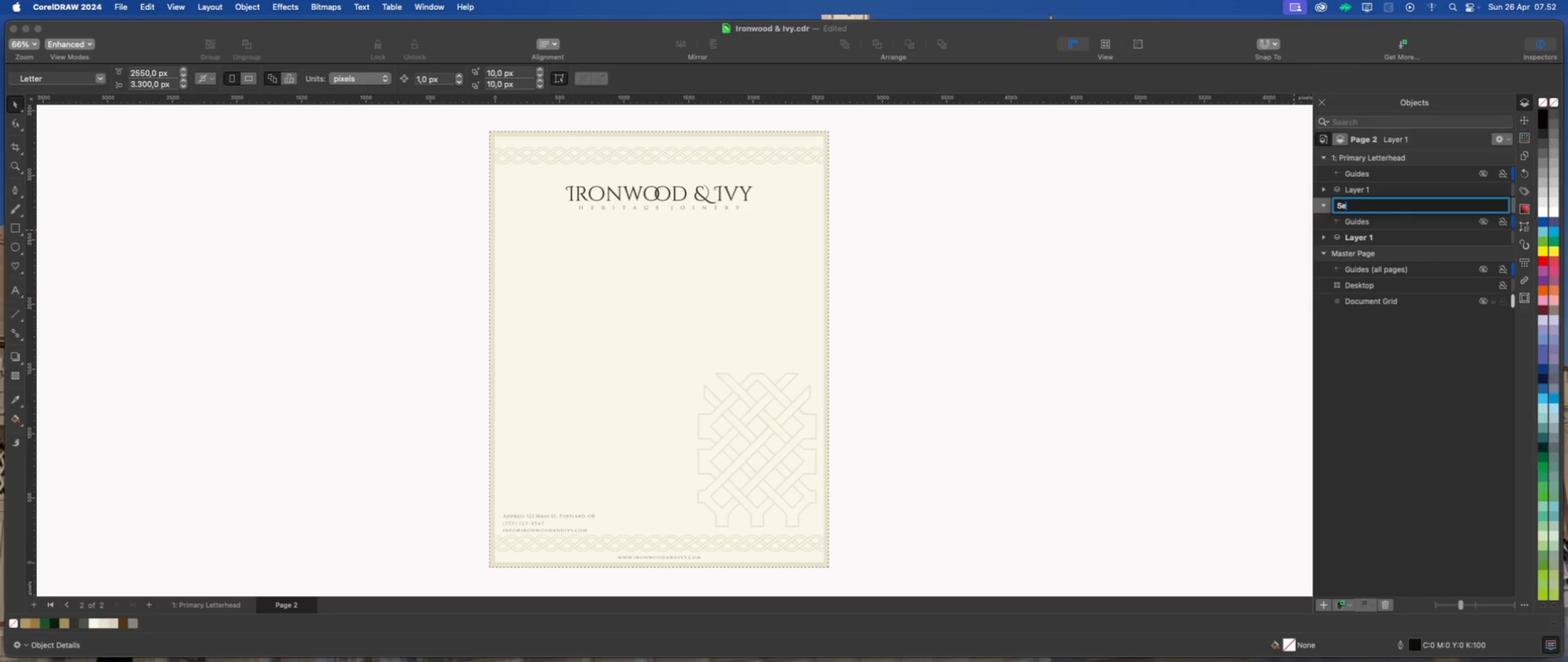 
key(Backspace)
 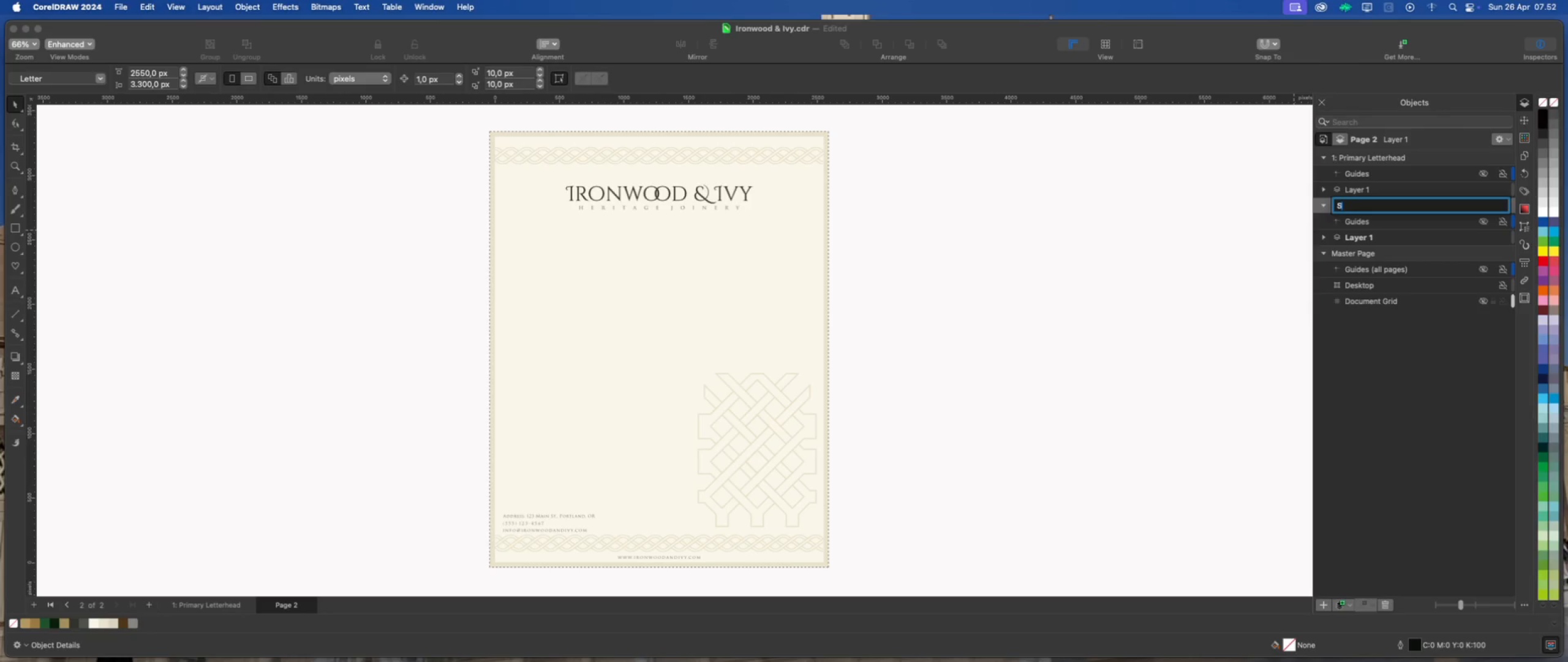 
key(Backspace)
 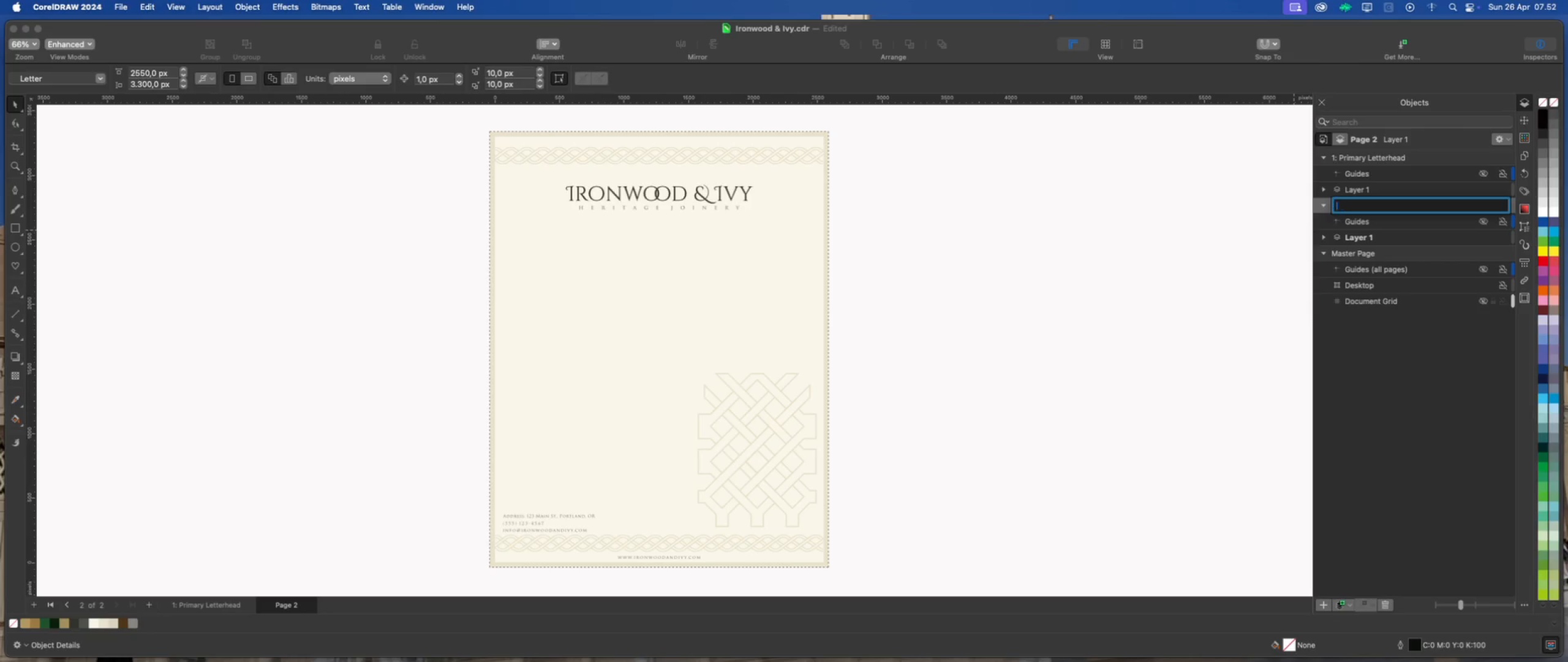 
key(Backspace)
 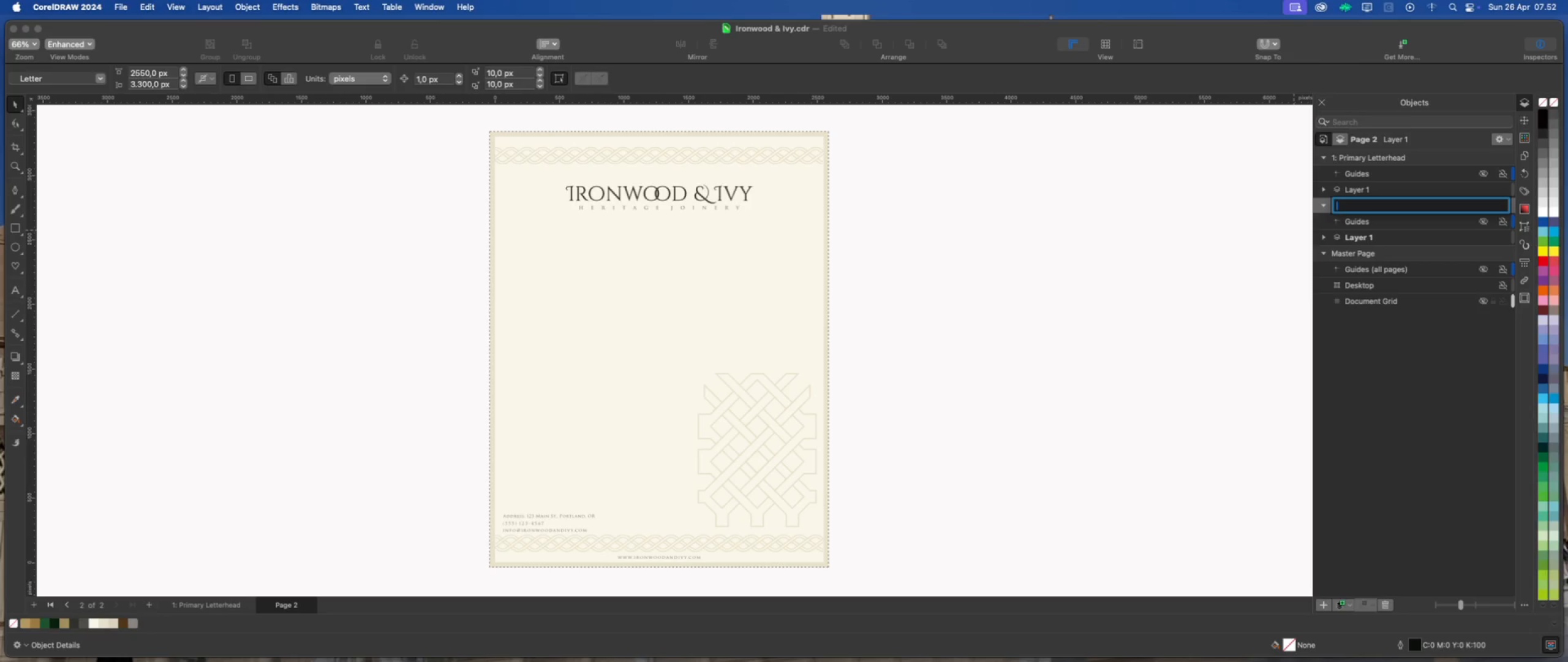 
wait(8.65)
 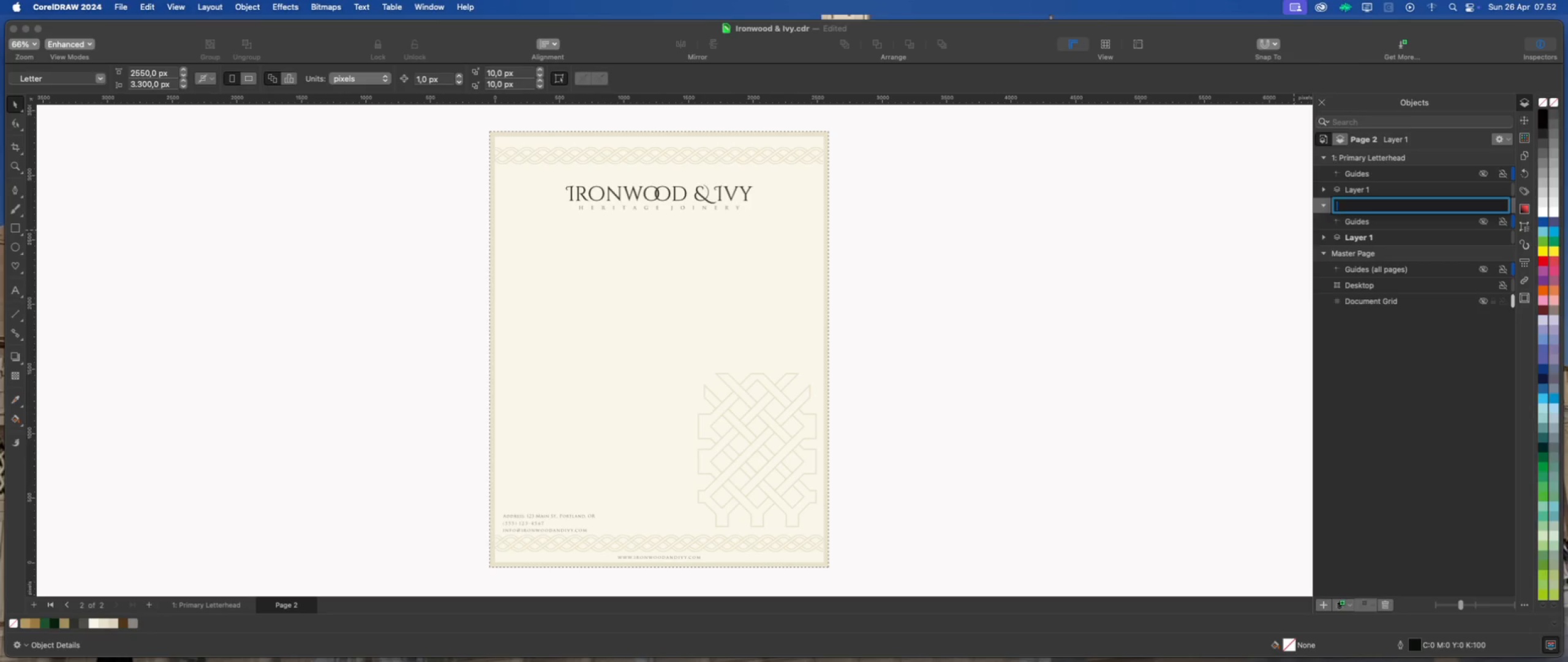 
type(Vector Graphic Tech spec & )
 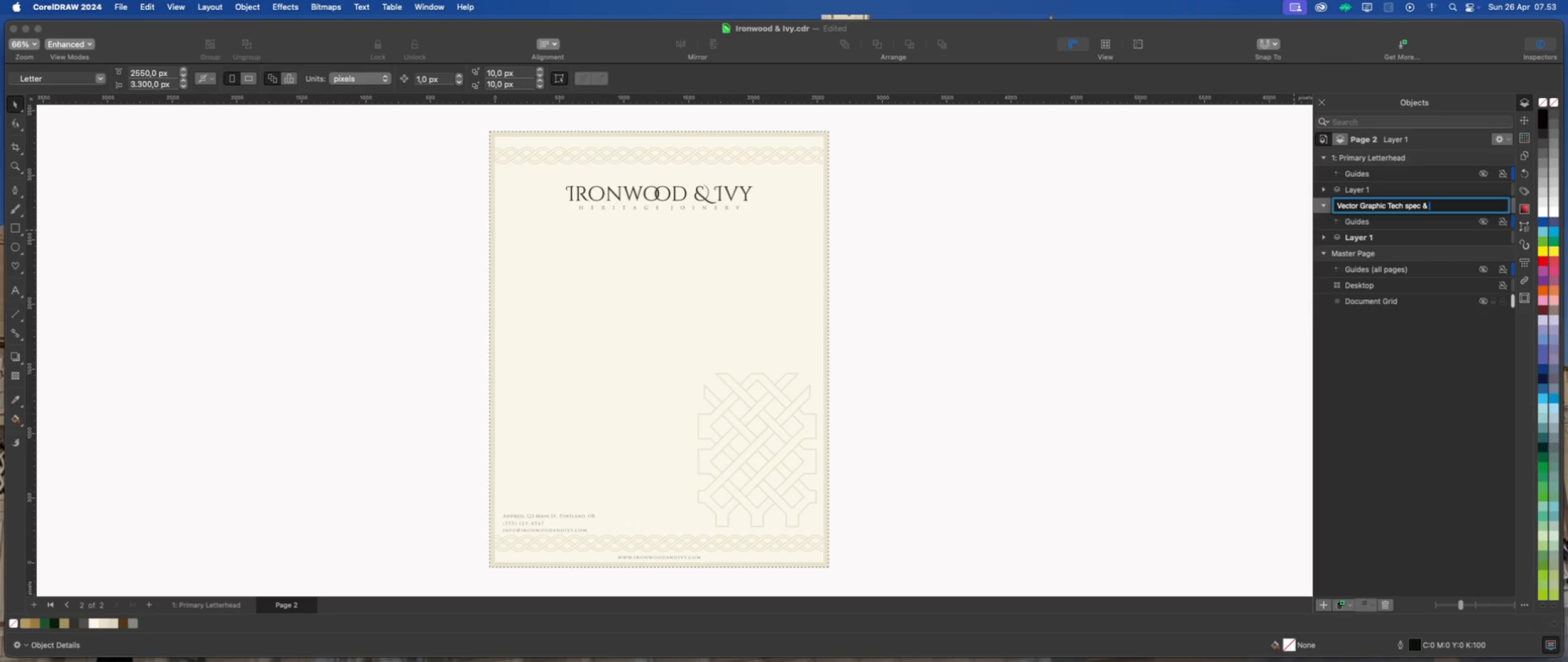 
type(Estimasateate)
key(Backspace)
key(Backspace)
key(Backspace)
key(Backspace)
key(Backspace)
key(Backspace)
key(Backspace)
key(Backspace)
 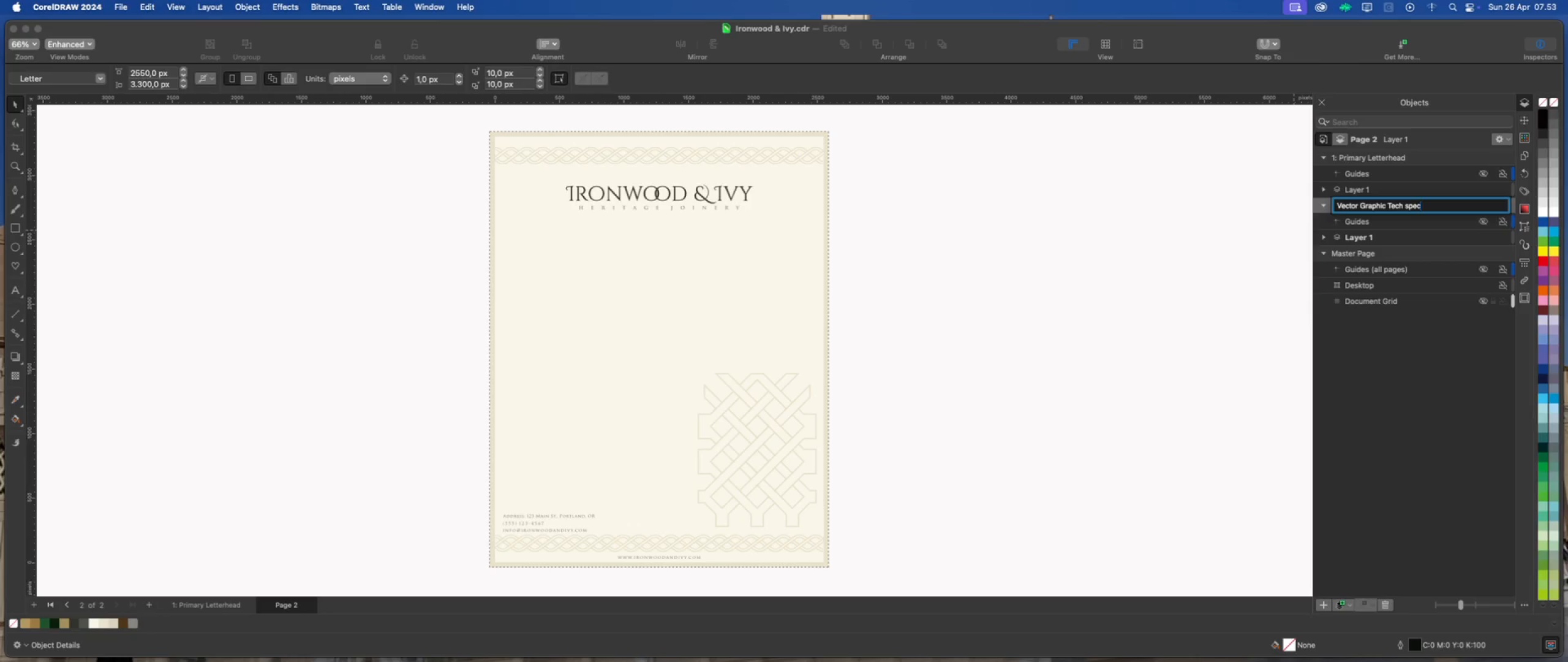 
key(Enter)
 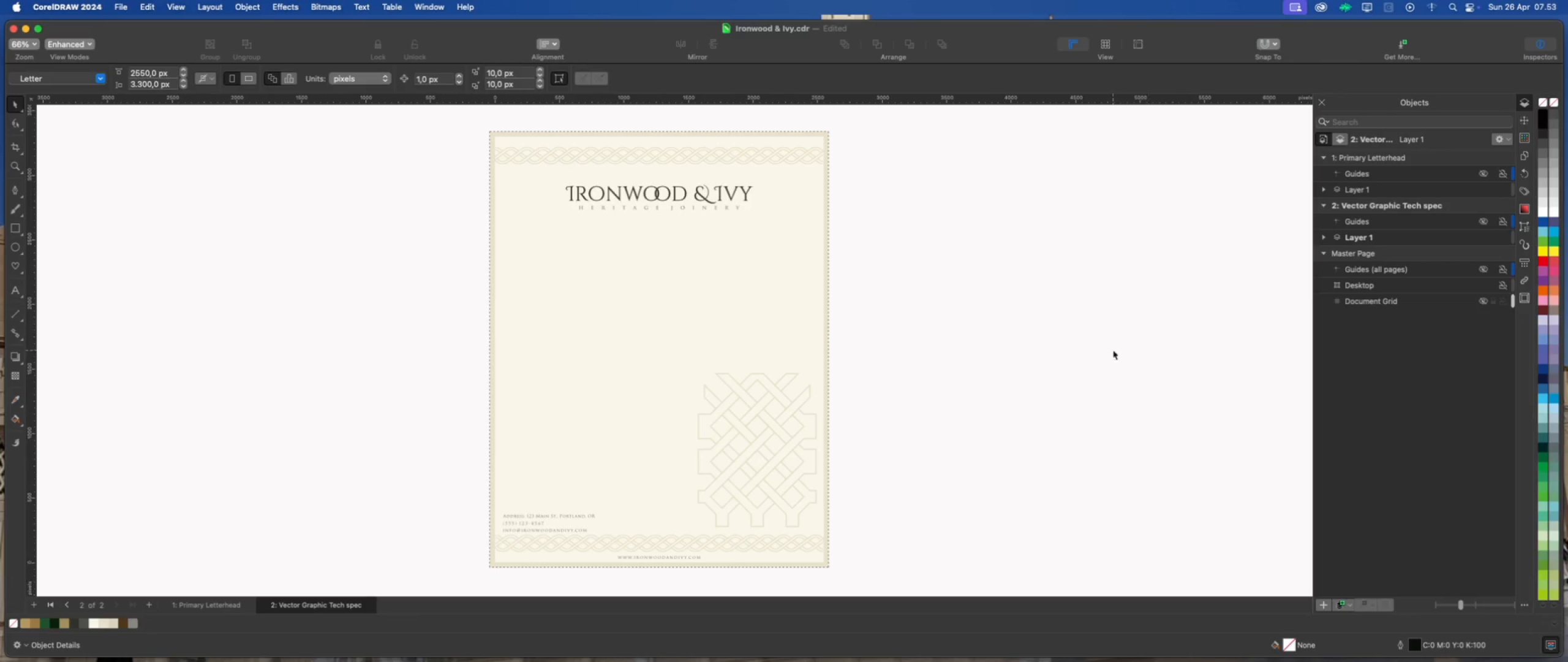 
left_click([1034, 278])
 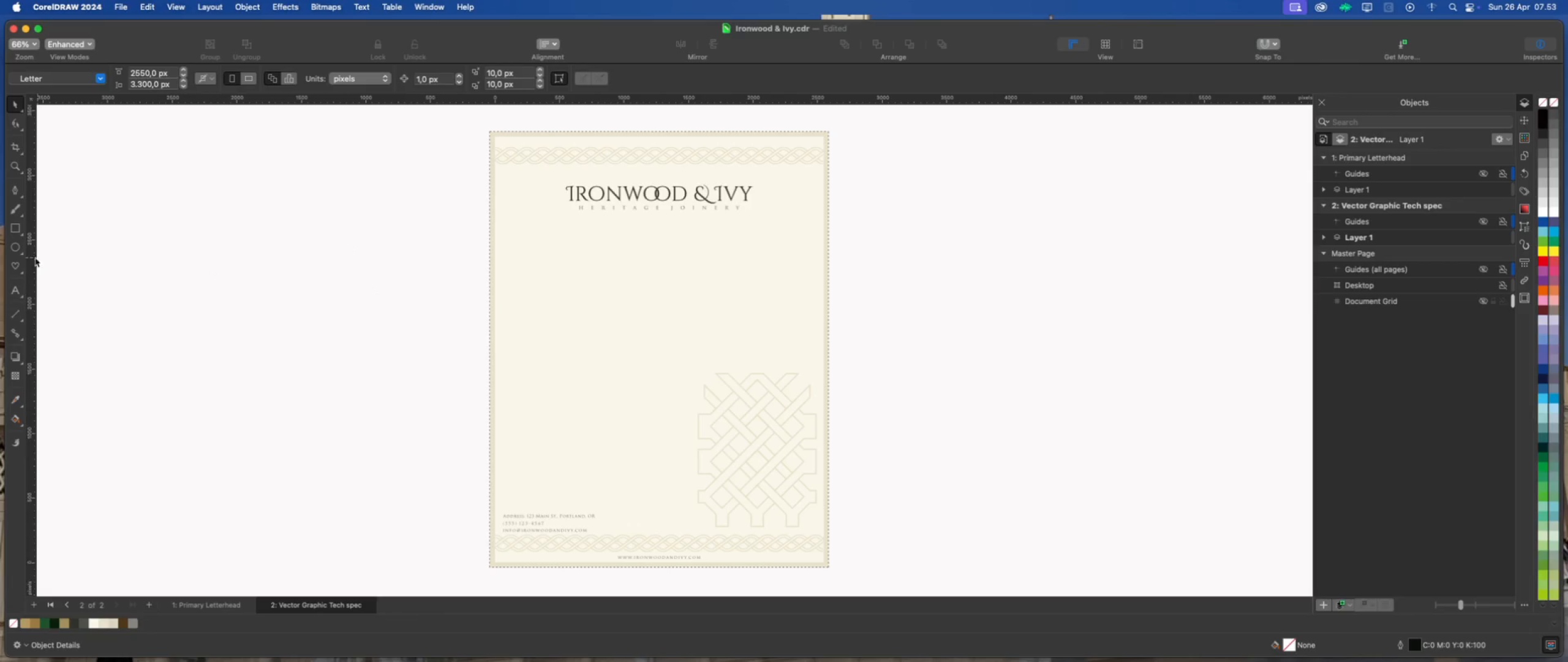 
left_click([17, 291])
 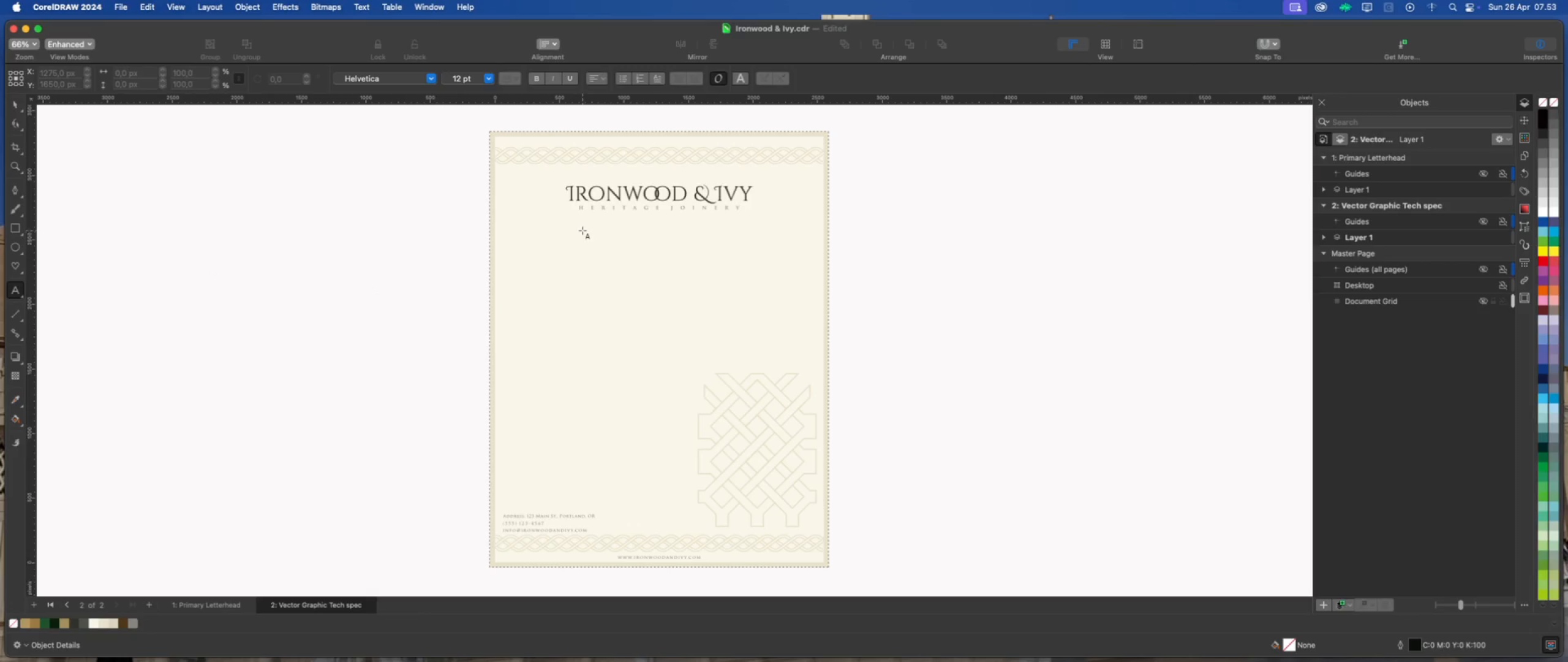 
left_click([584, 226])
 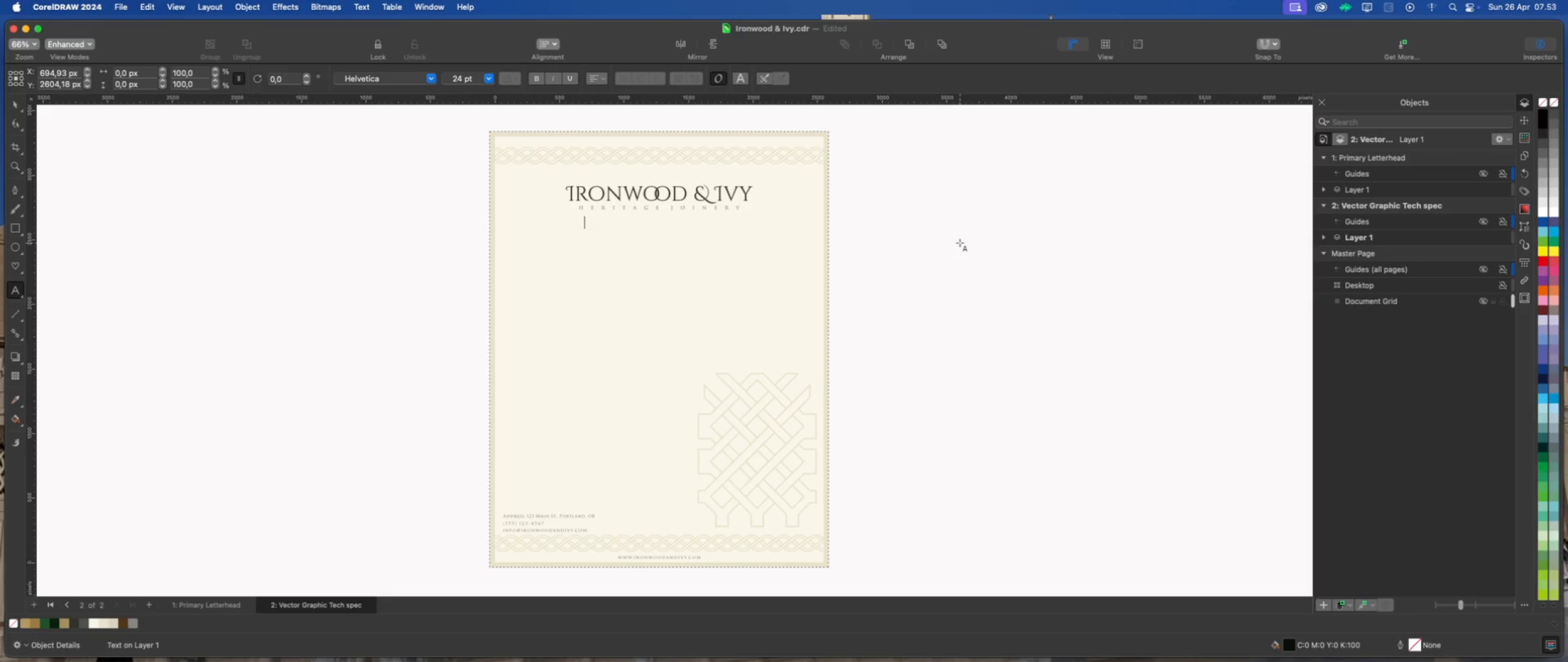 
type(TECHNICAL SPECIFICATION & FIELD ESTIMATE)
 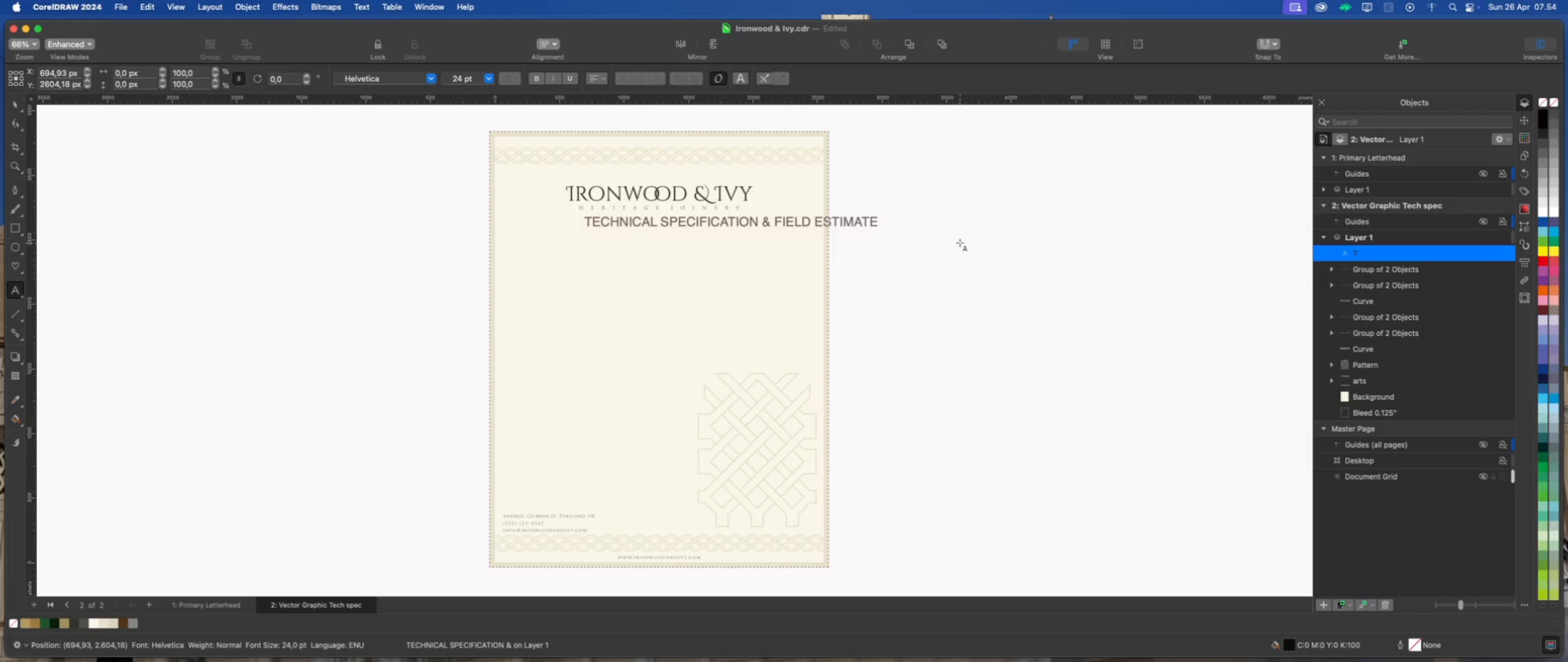 
left_click([15, 104])
 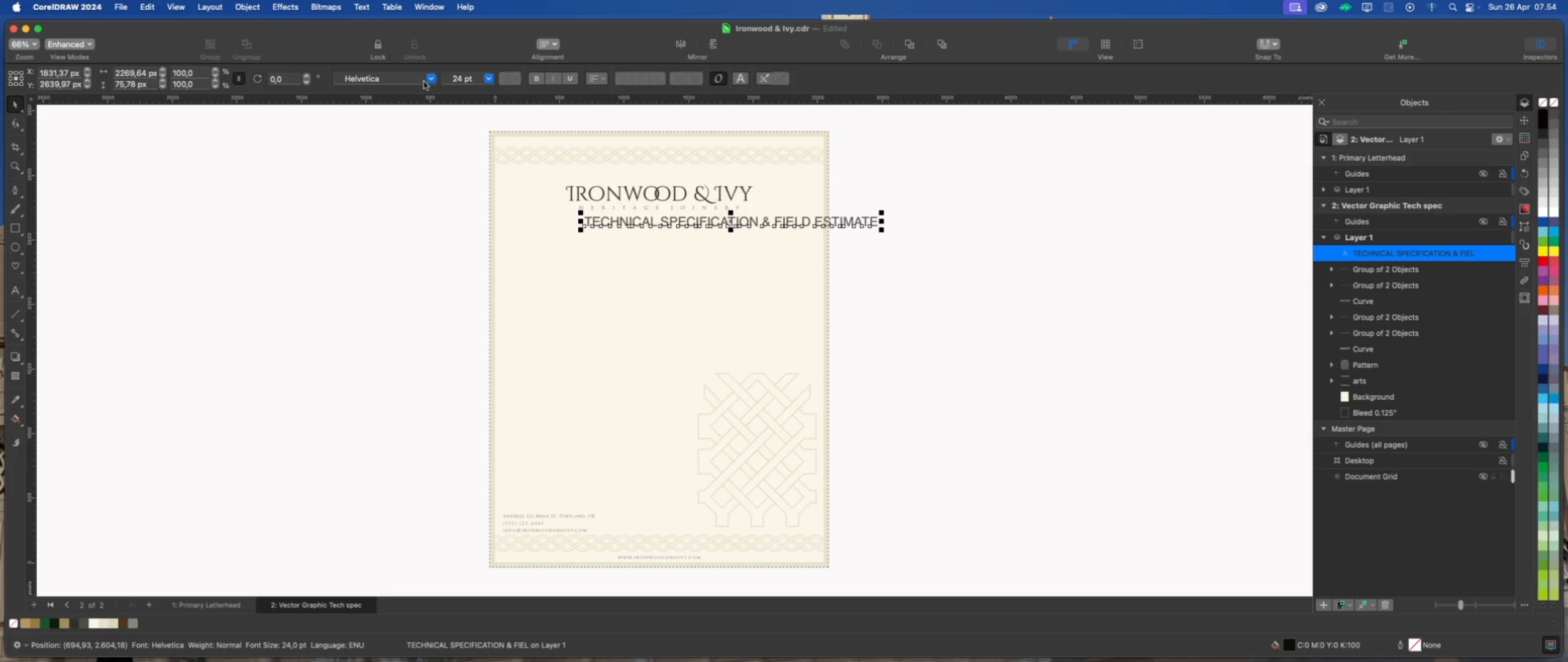 
left_click([428, 78])
 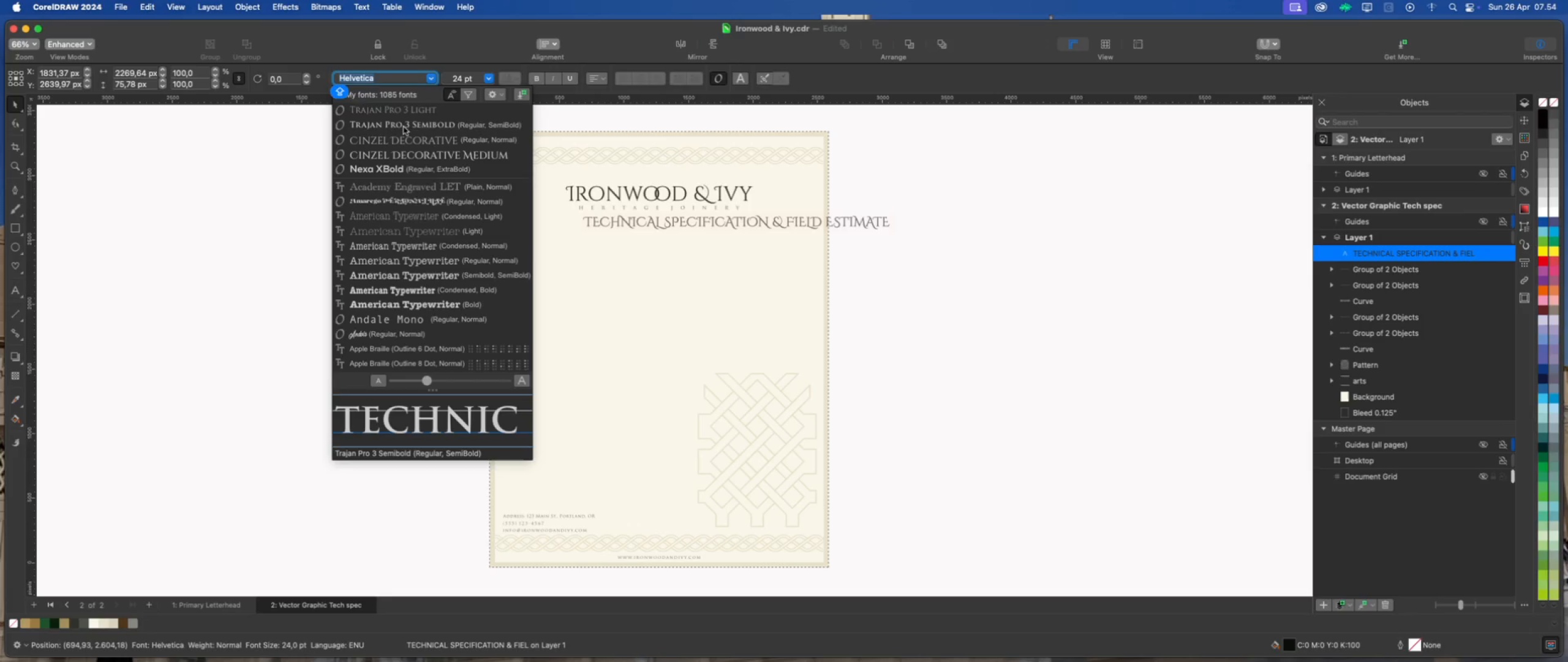 
left_click([404, 126])
 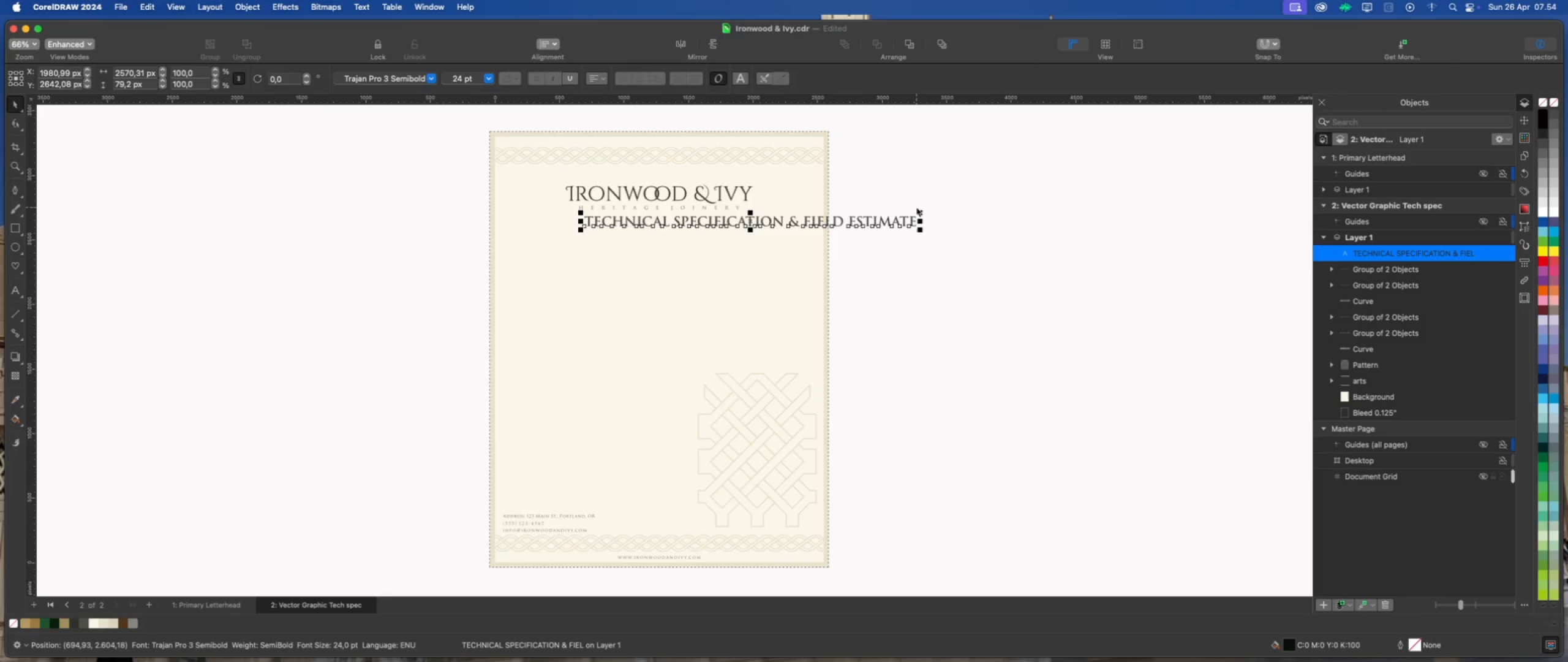 
left_click_drag(start_coordinate=[922, 210], to_coordinate=[879, 215])
 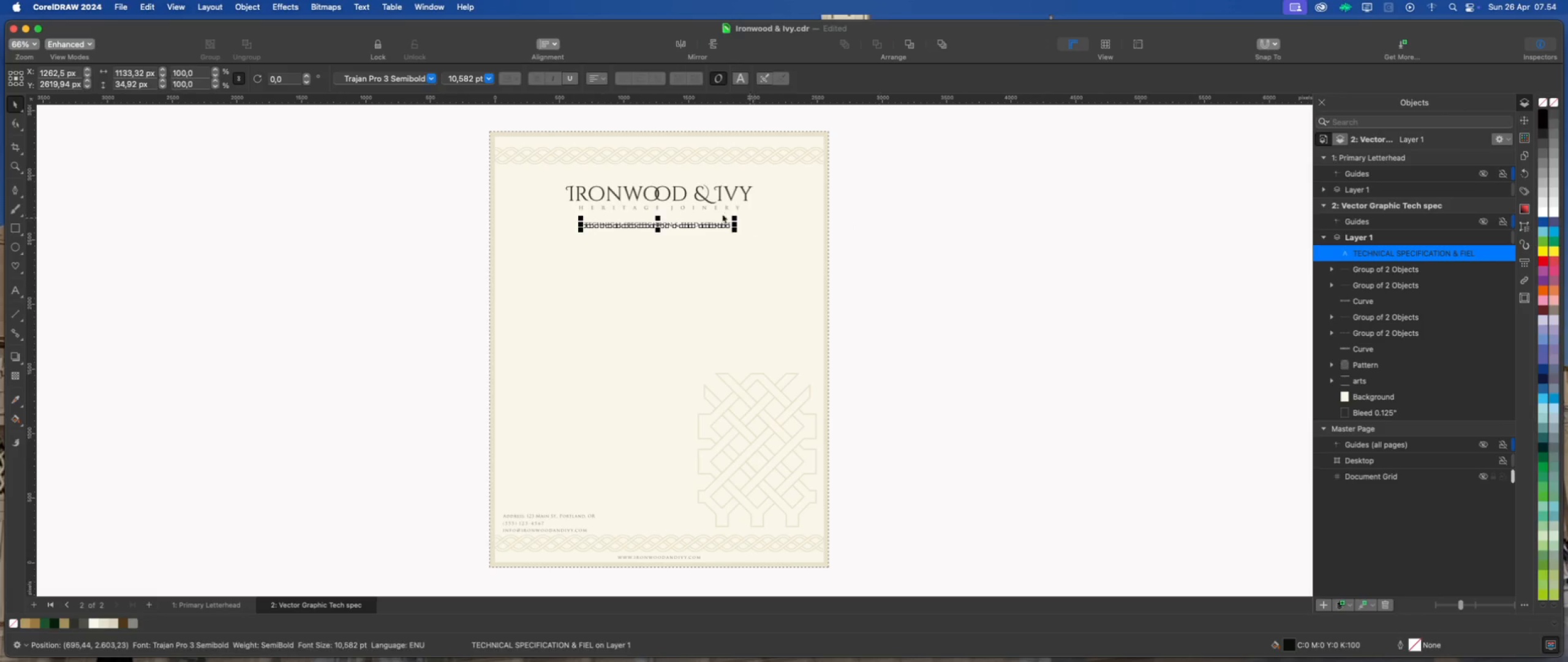 
scroll: coordinate [715, 213], scroll_direction: up, amount: 5.0
 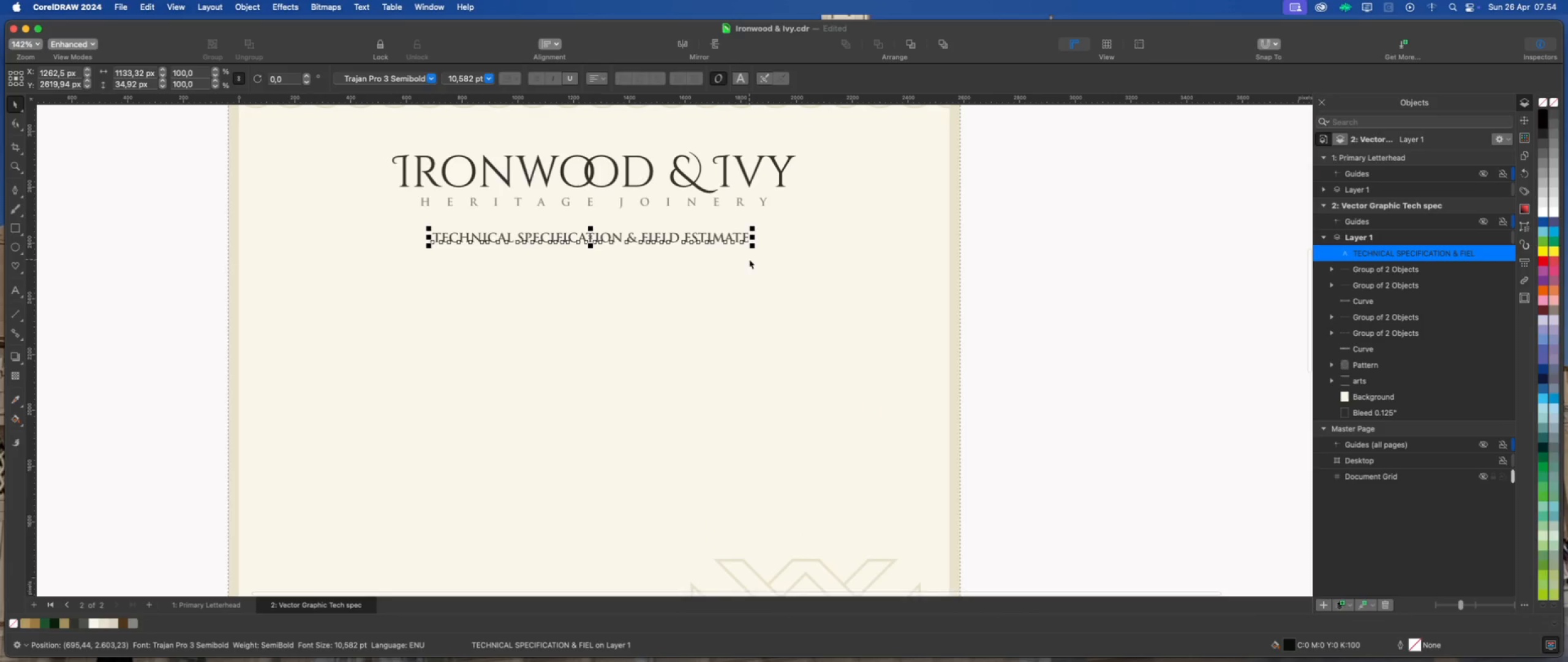 
hold_key(key=ShiftLeft, duration=0.5)
left_click([832, 276])
 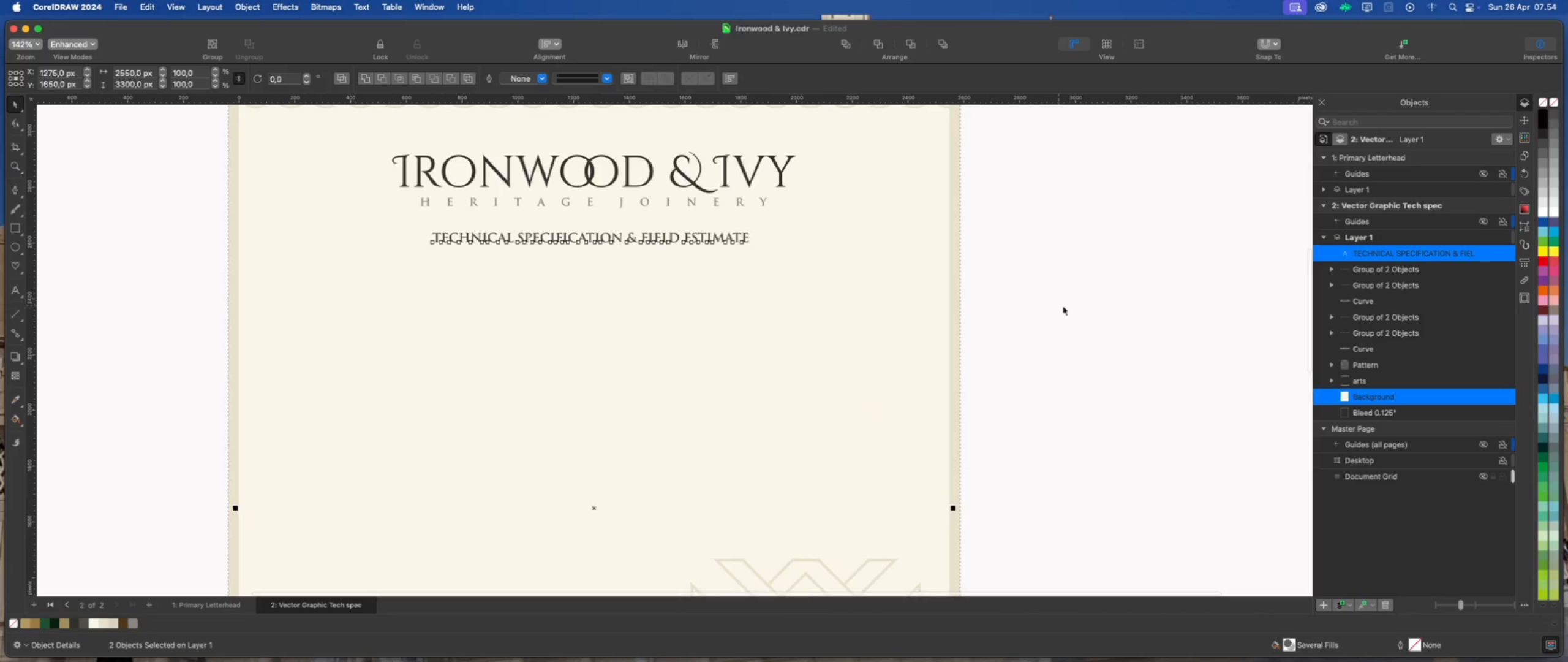 
key(Shift+C)
 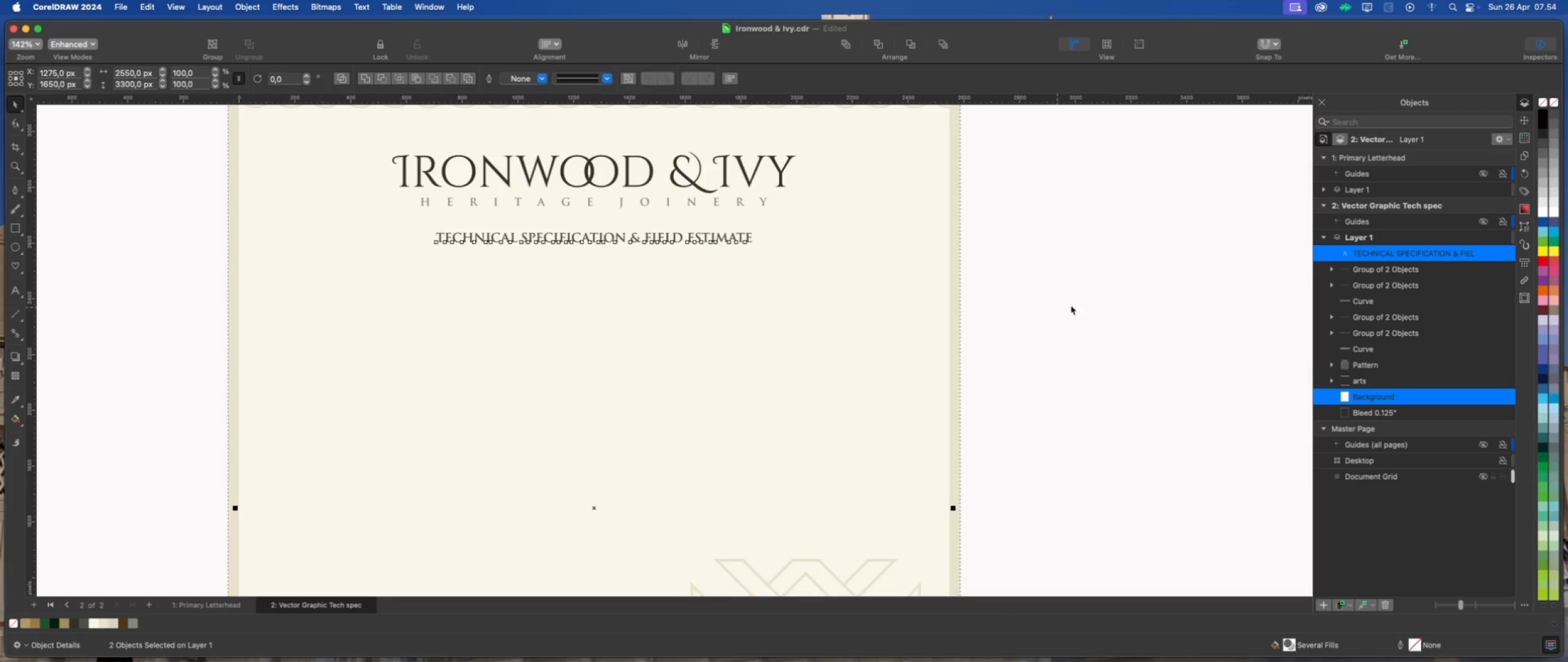 
left_click([1086, 303])
 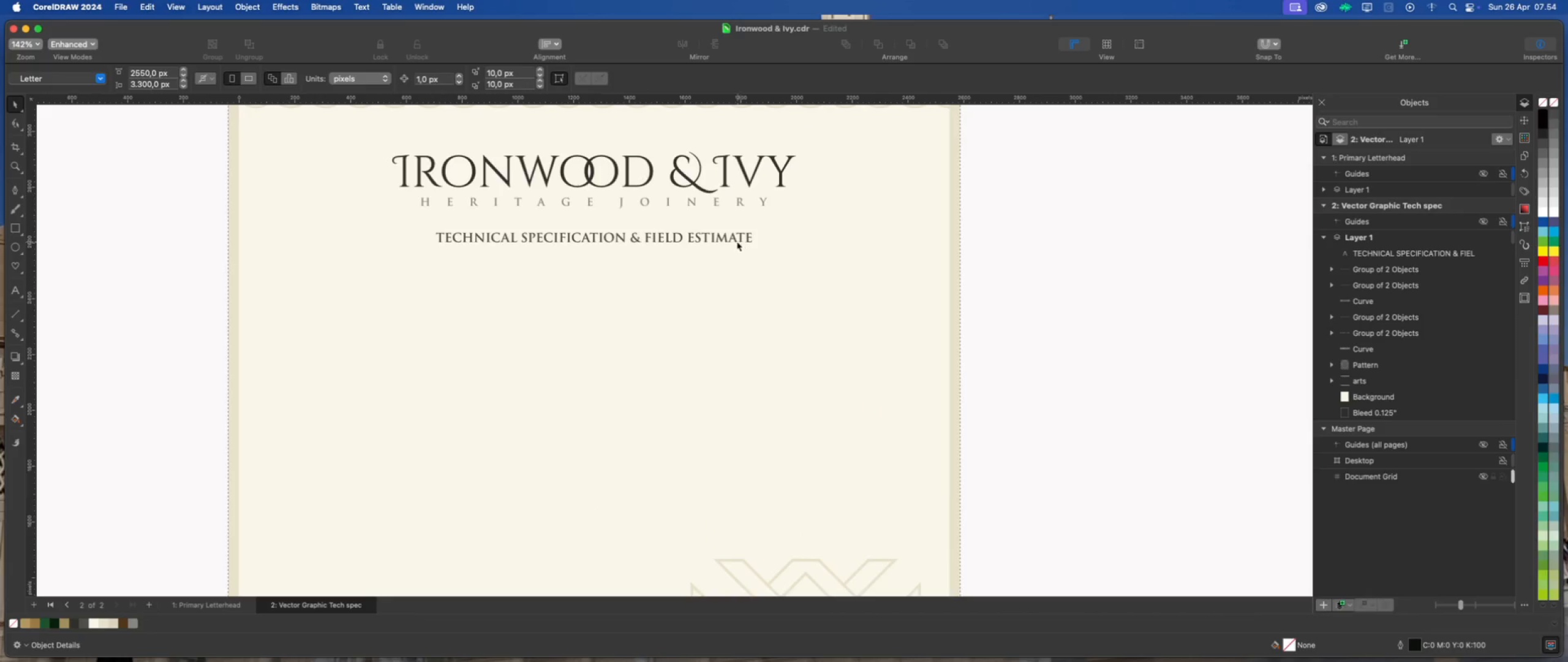 
left_click([732, 239])
 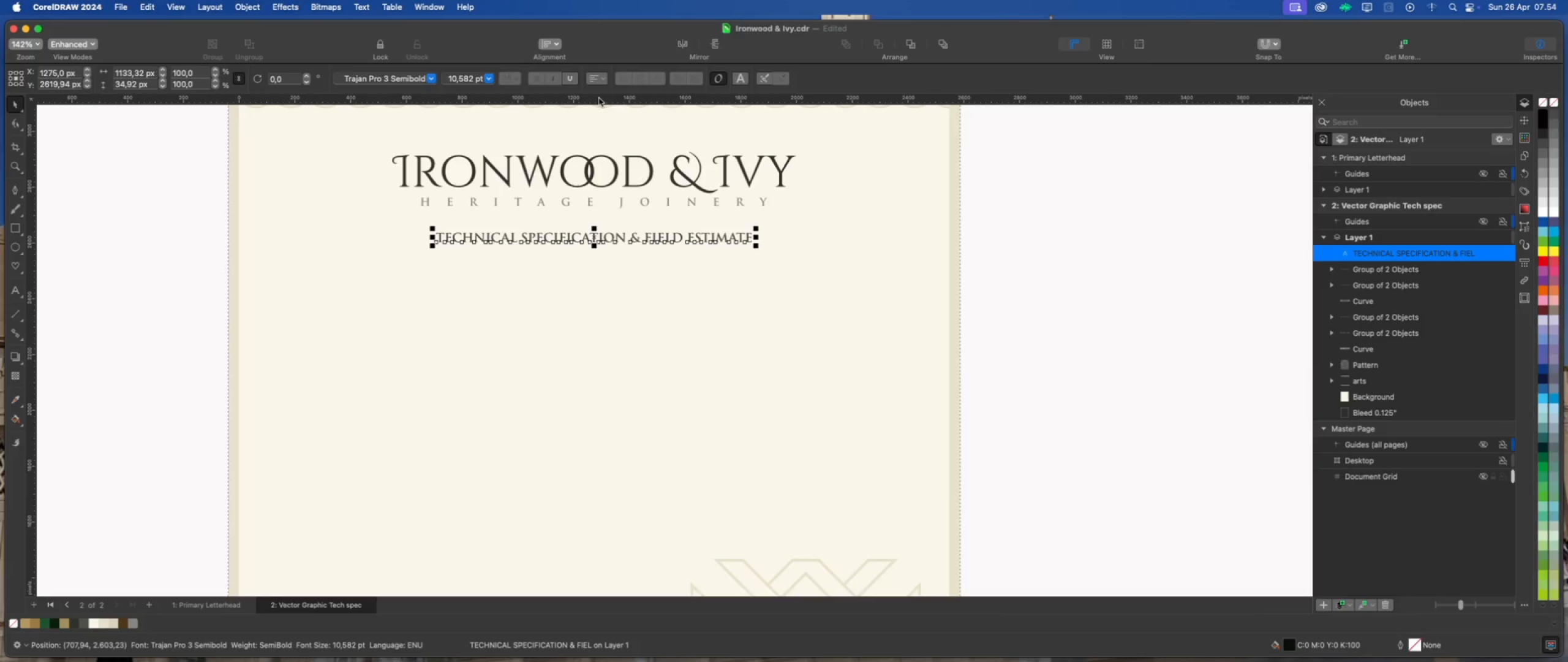 
left_click([603, 81])
 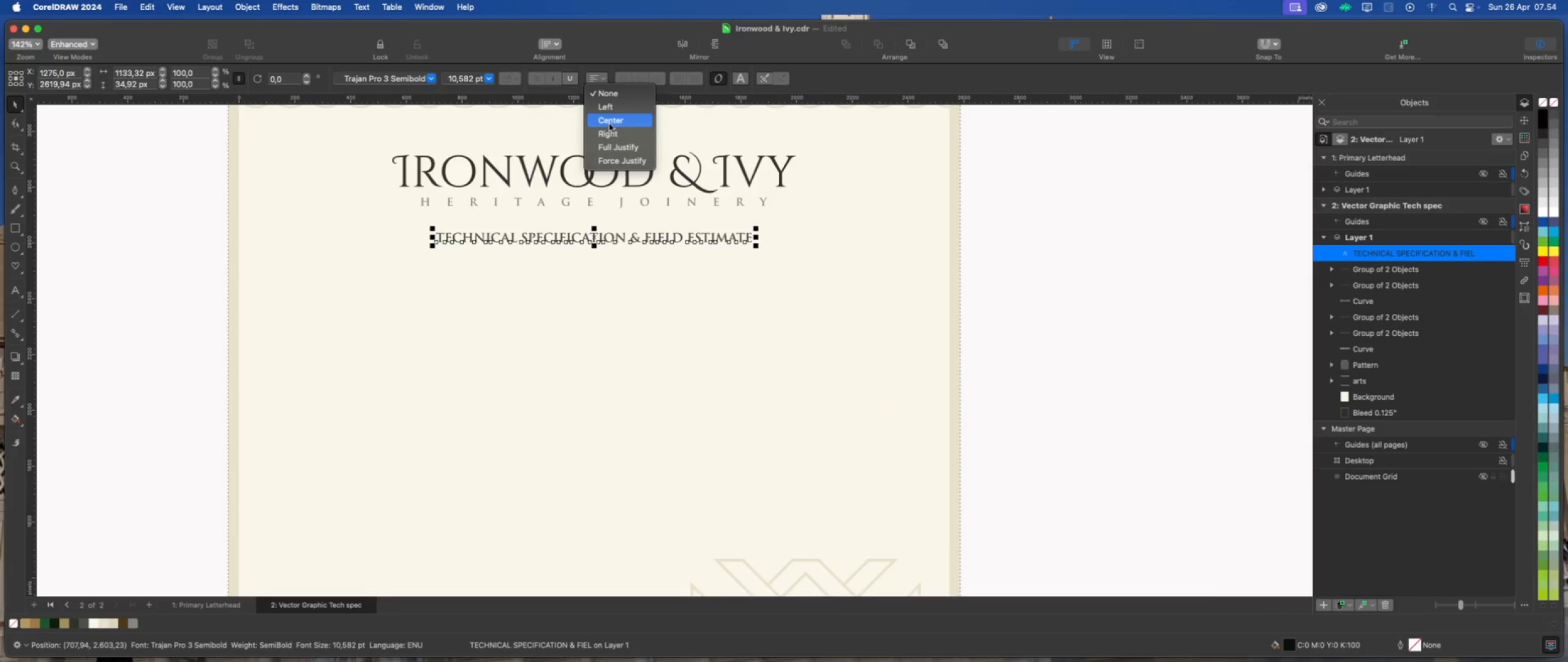 
left_click([611, 122])
 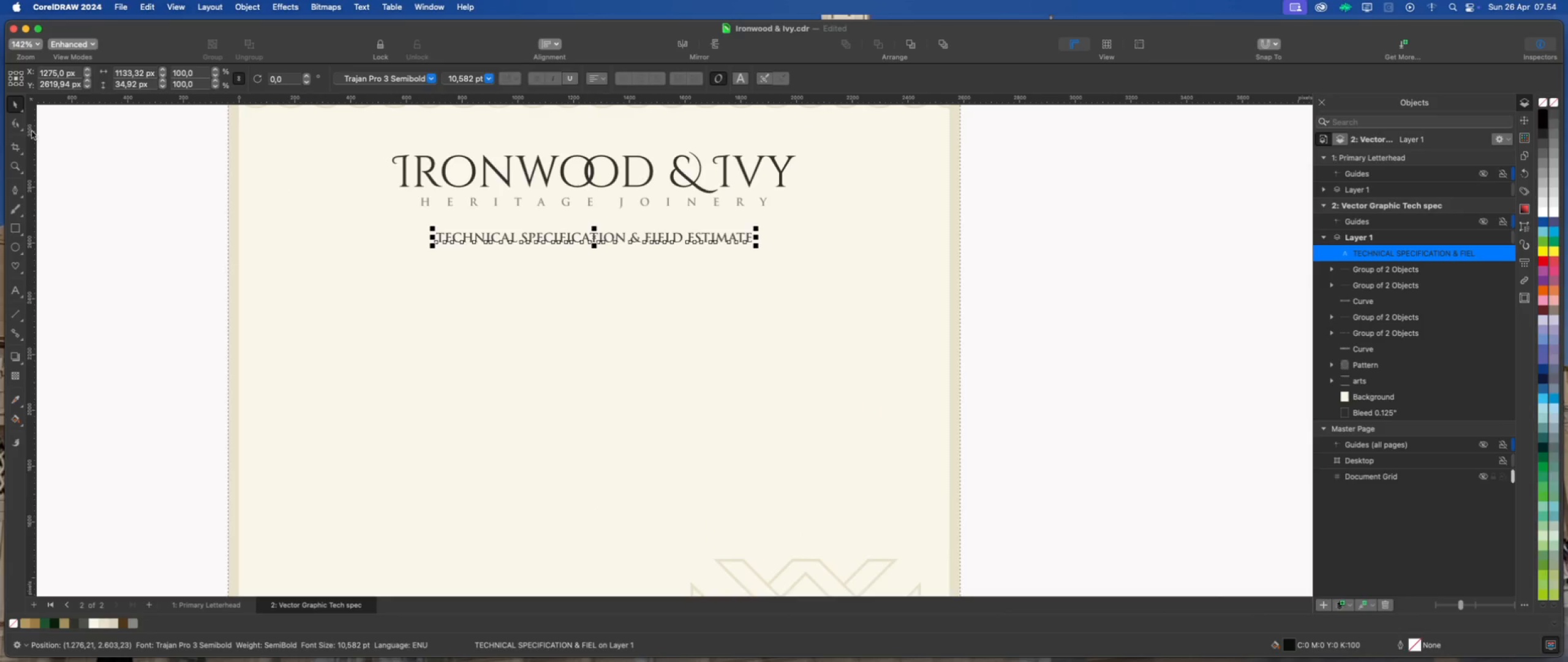 
left_click([18, 121])
 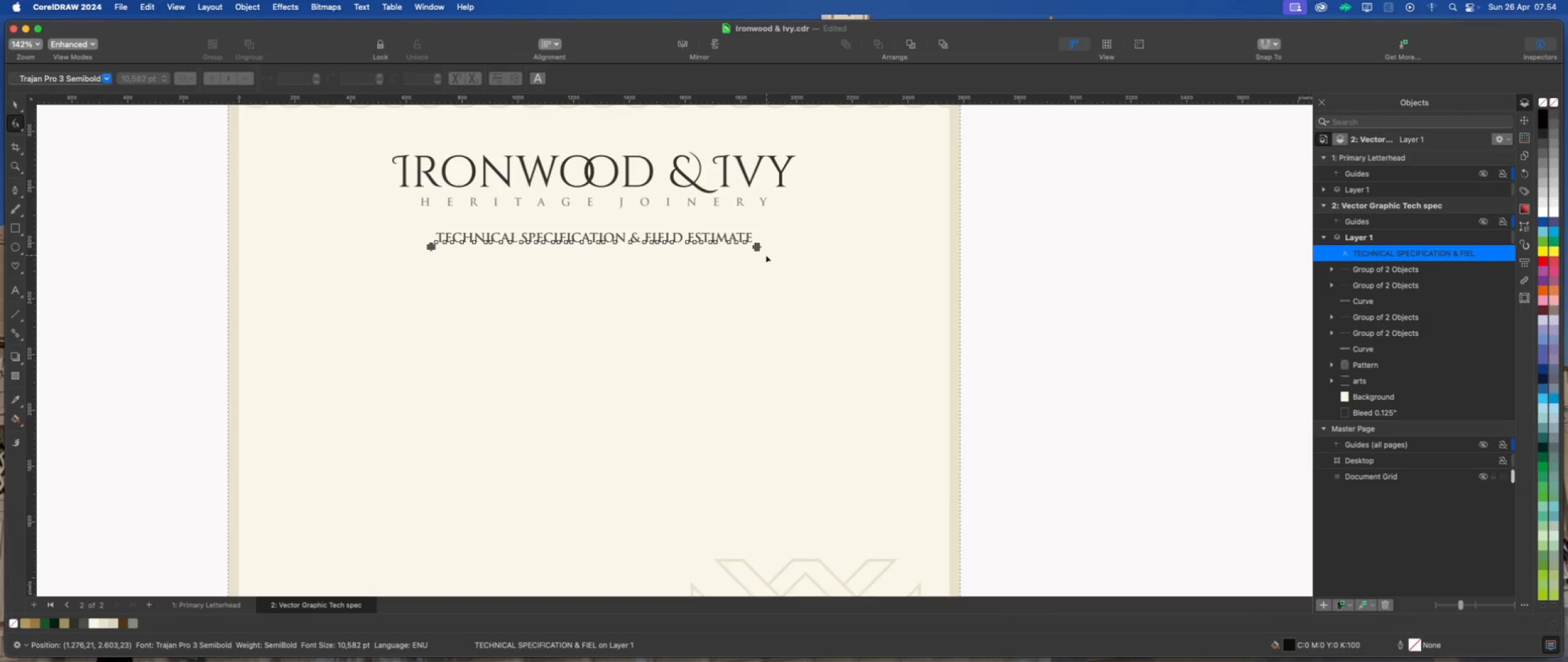 
left_click_drag(start_coordinate=[759, 249], to_coordinate=[976, 269])
 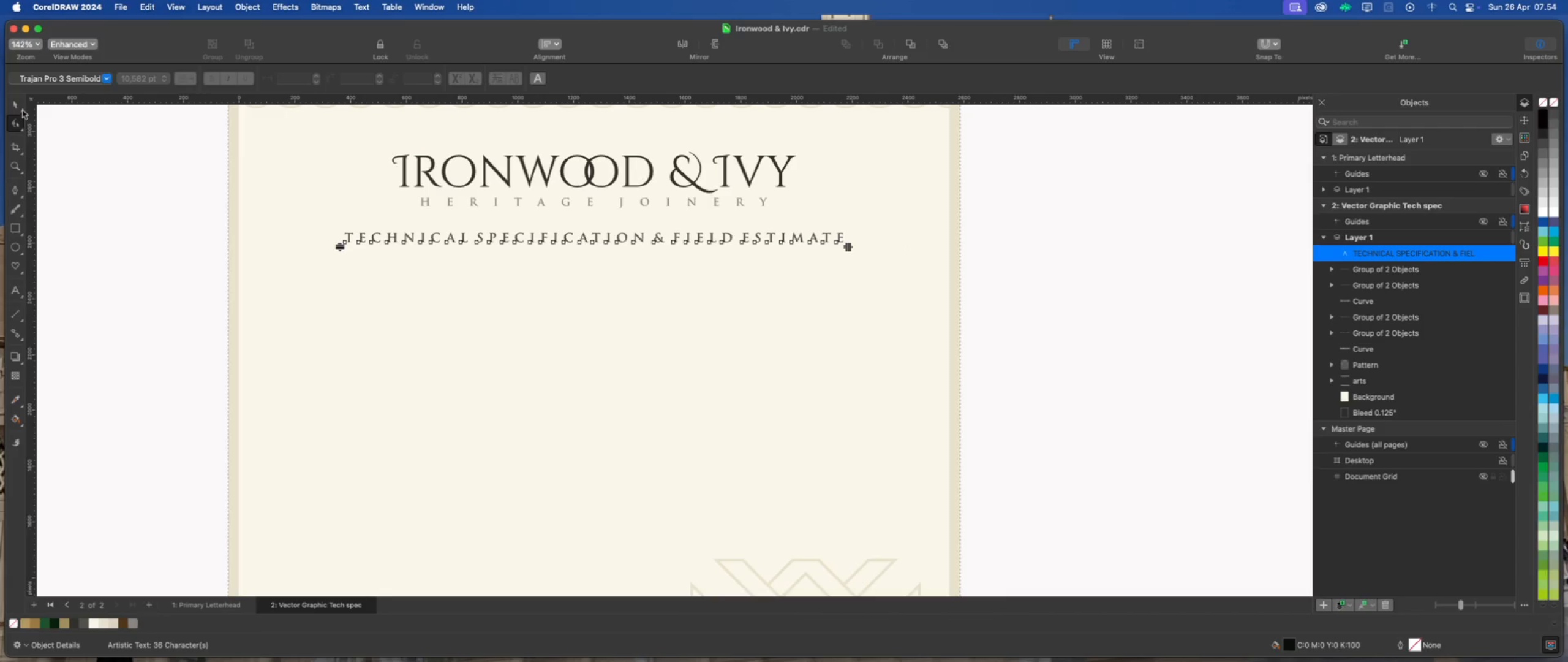 
left_click([18, 107])
 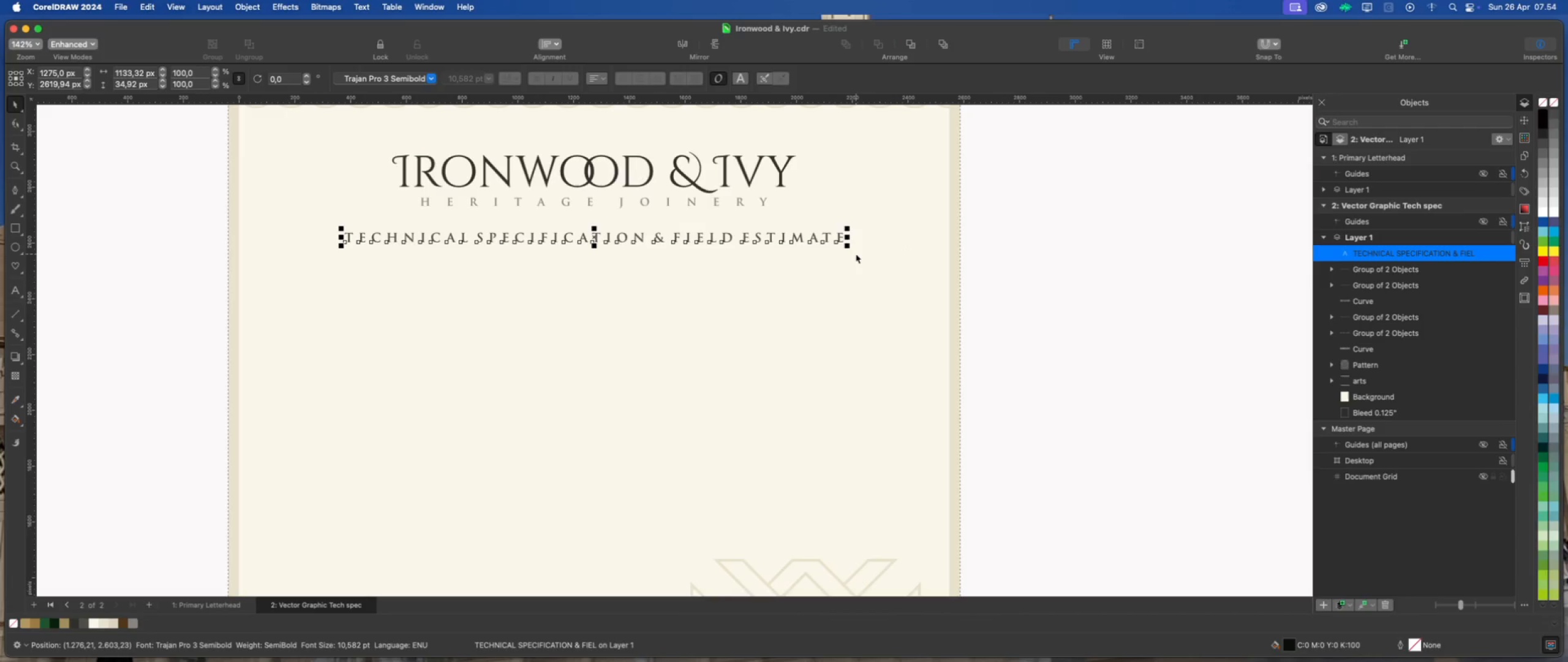 
left_click_drag(start_coordinate=[849, 248], to_coordinate=[880, 272])
 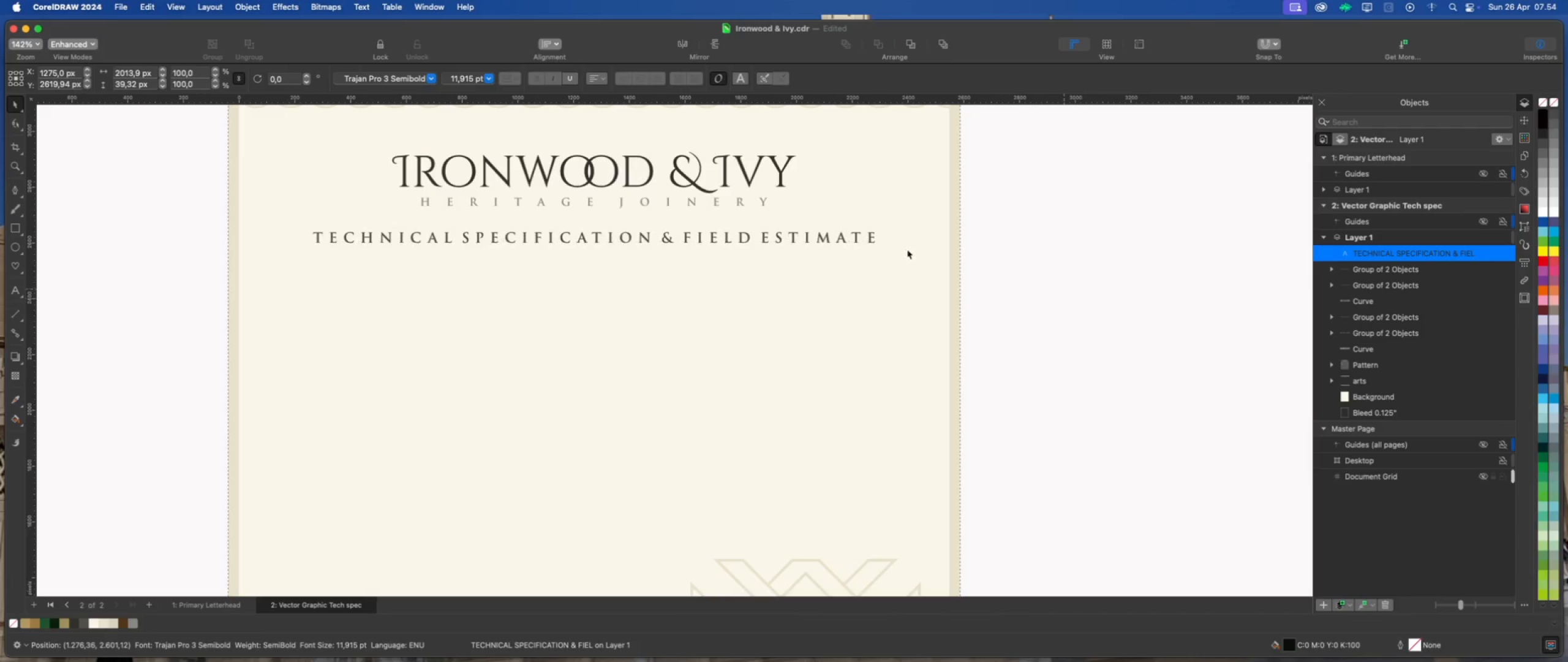 
hold_key(key=ShiftLeft, duration=1.08)
 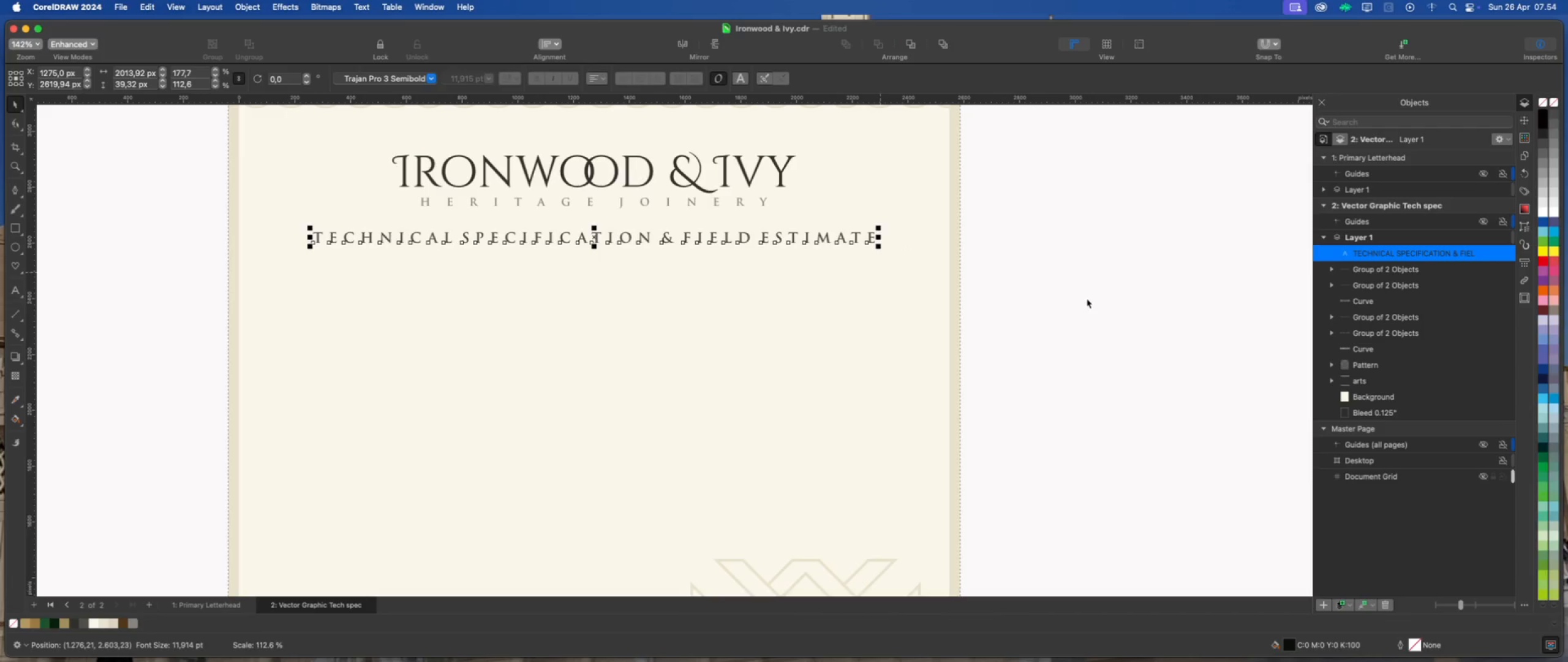 
left_click([1087, 299])
 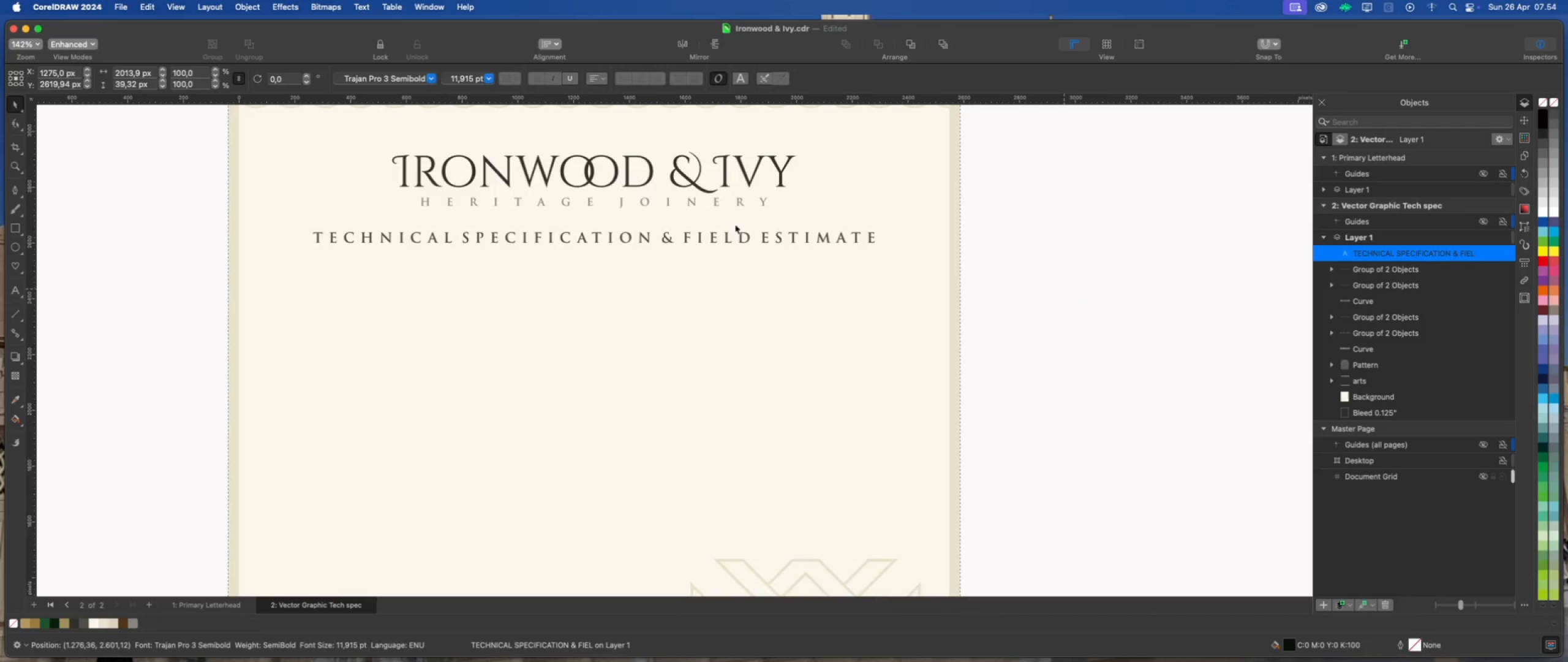 
scroll: coordinate [648, 218], scroll_direction: down, amount: 6.0
 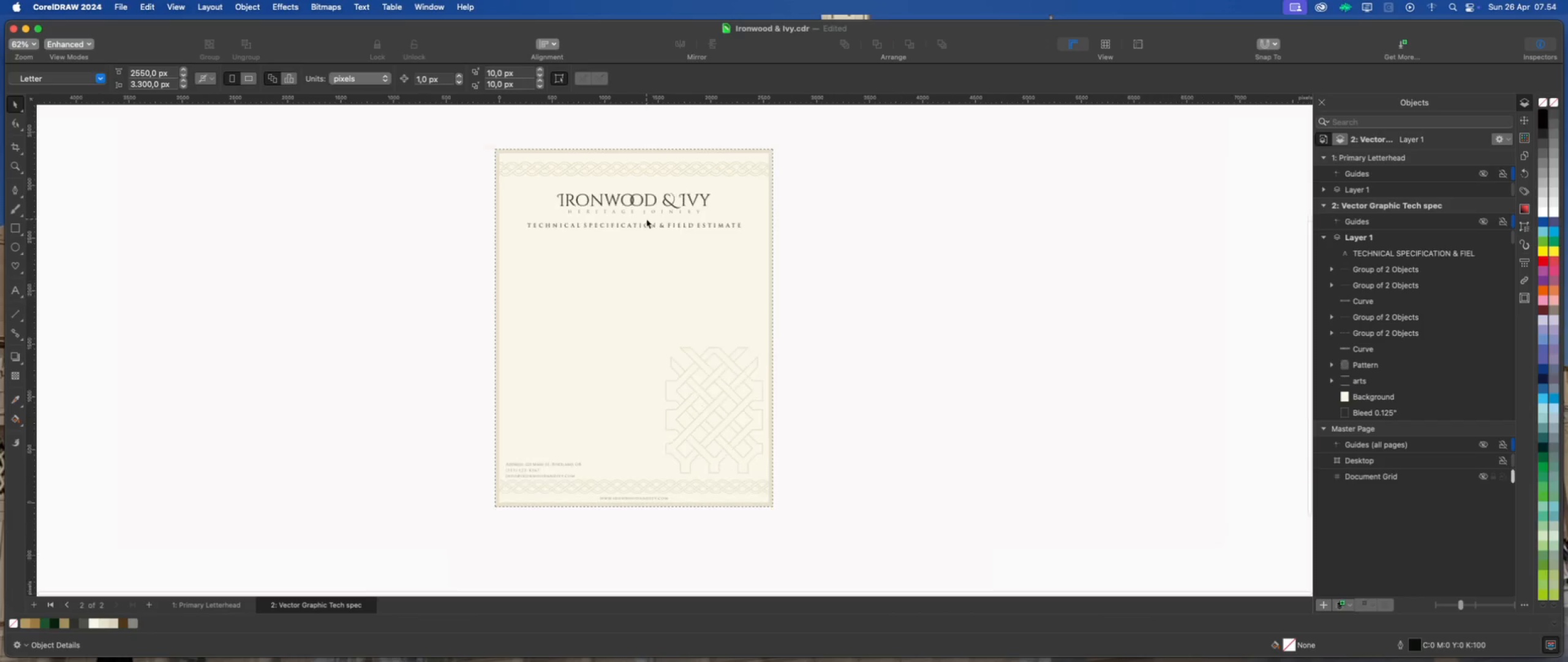 
scroll: coordinate [605, 262], scroll_direction: none, amount: 0.0
 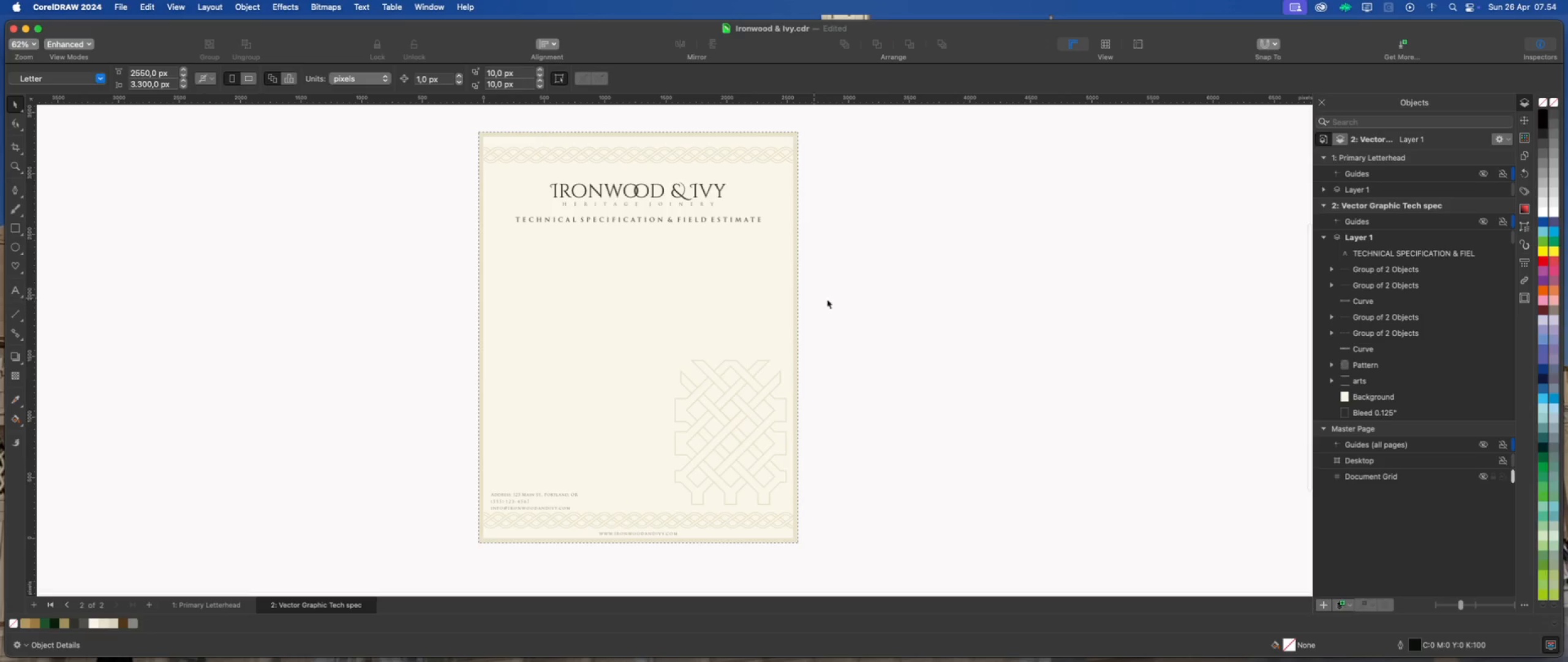 
left_click([864, 303])
 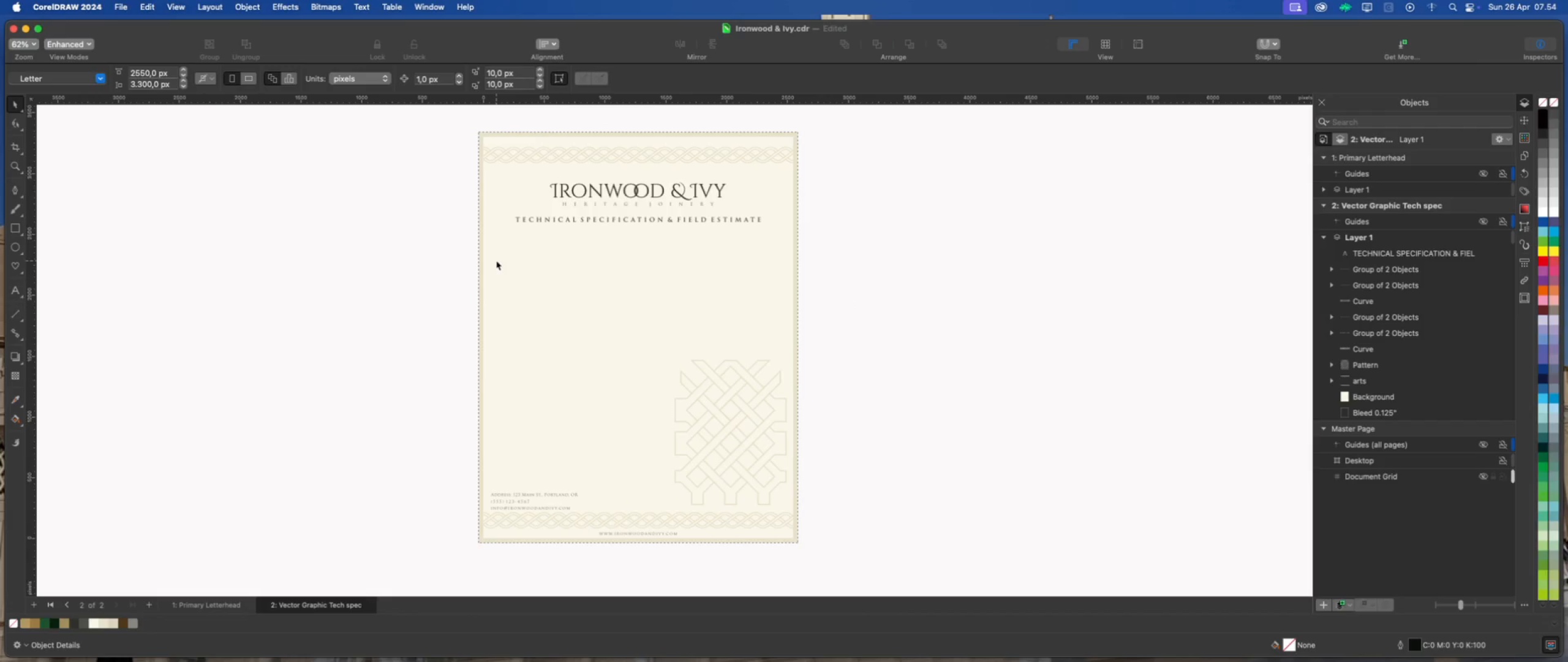 
wait(7.1)
 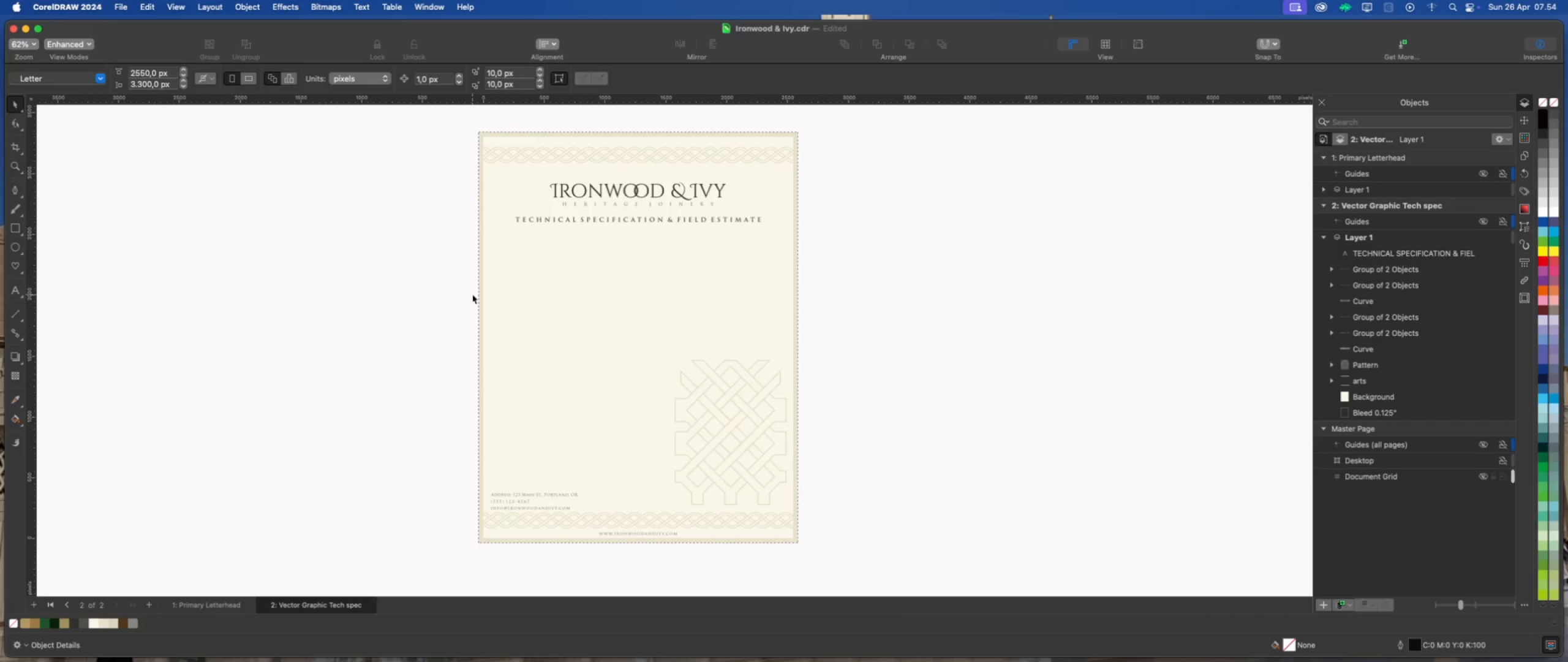 
left_click([641, 194])
 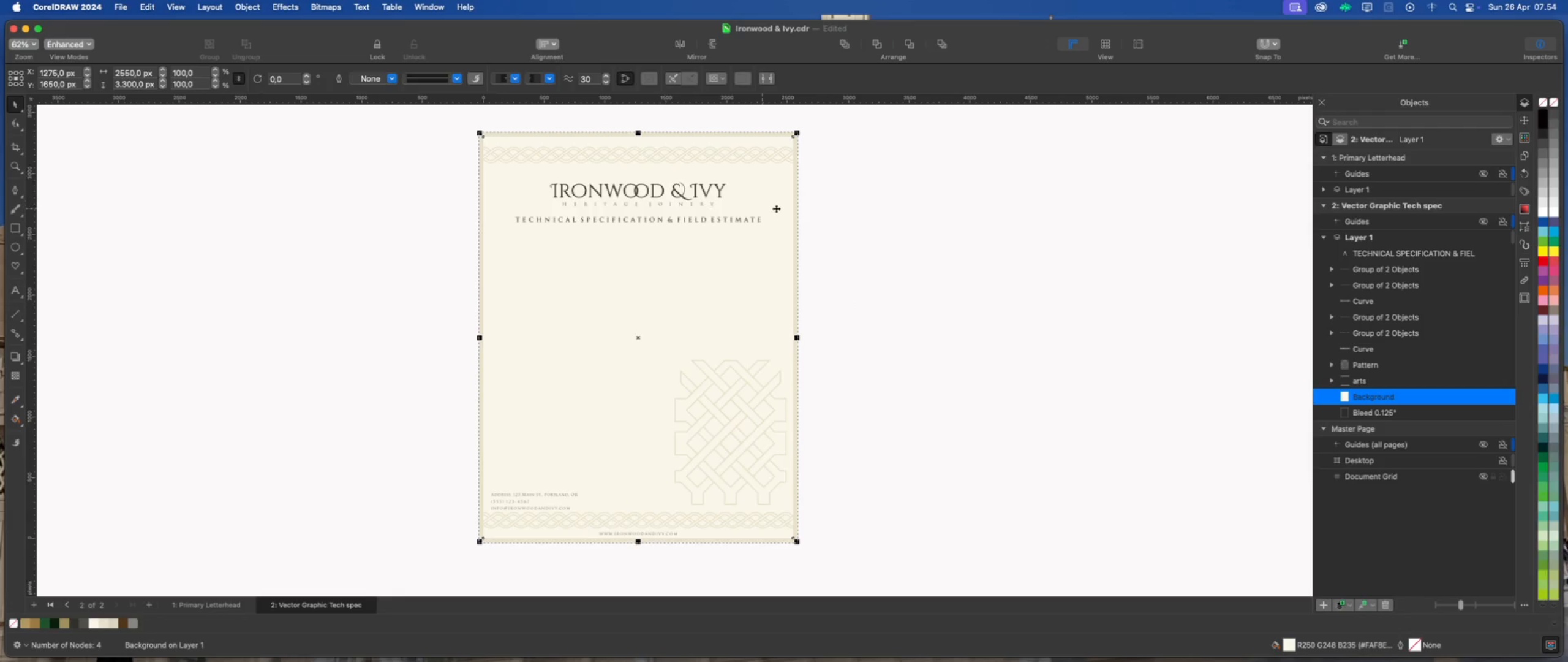 
left_click([895, 211])
 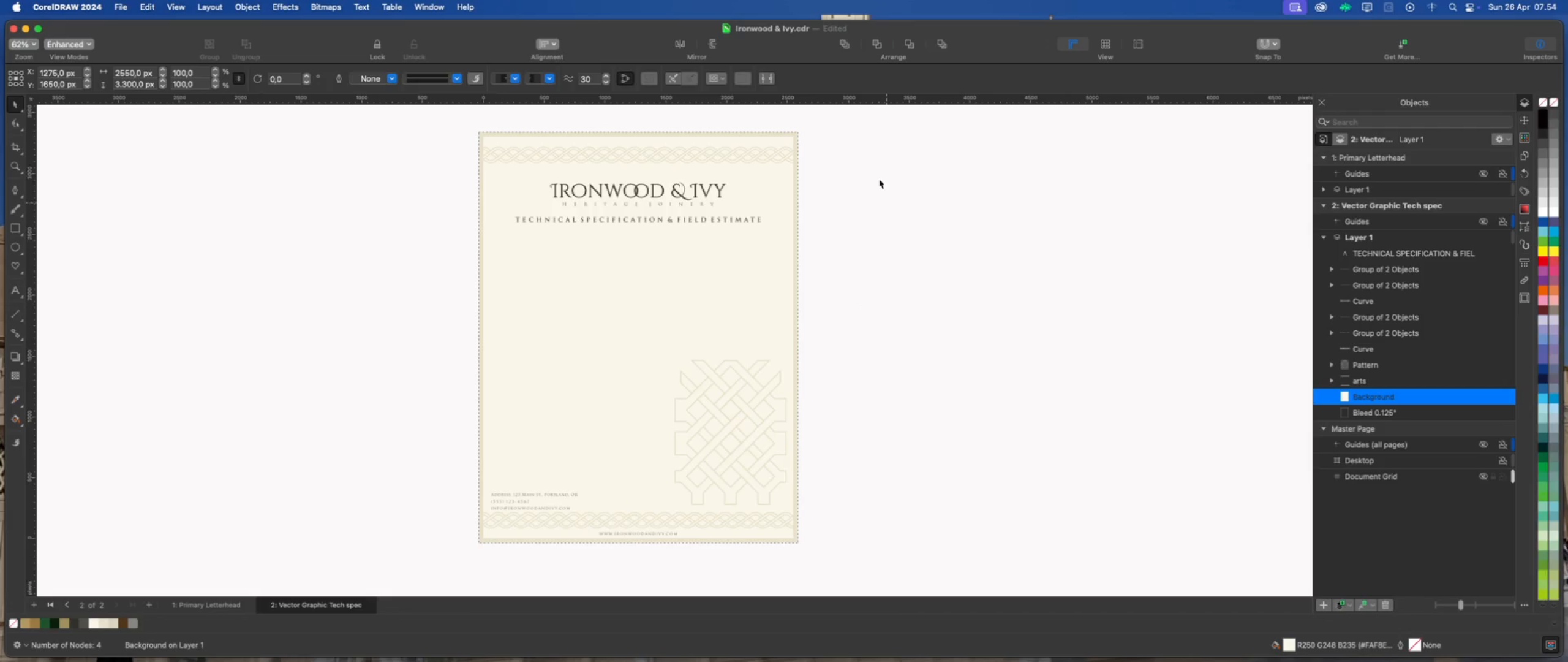 
left_click_drag(start_coordinate=[879, 177], to_coordinate=[519, 213])
 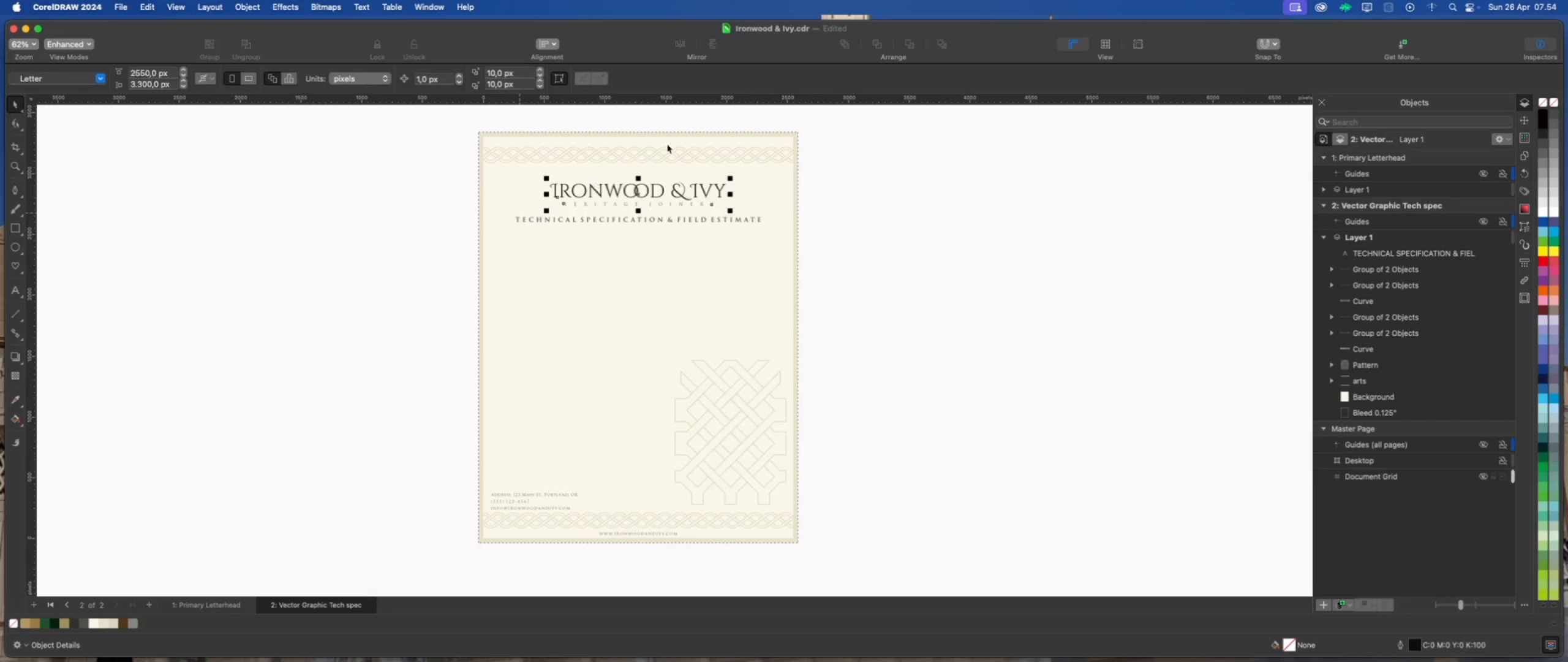 
scroll: coordinate [671, 142], scroll_direction: up, amount: 6.0
 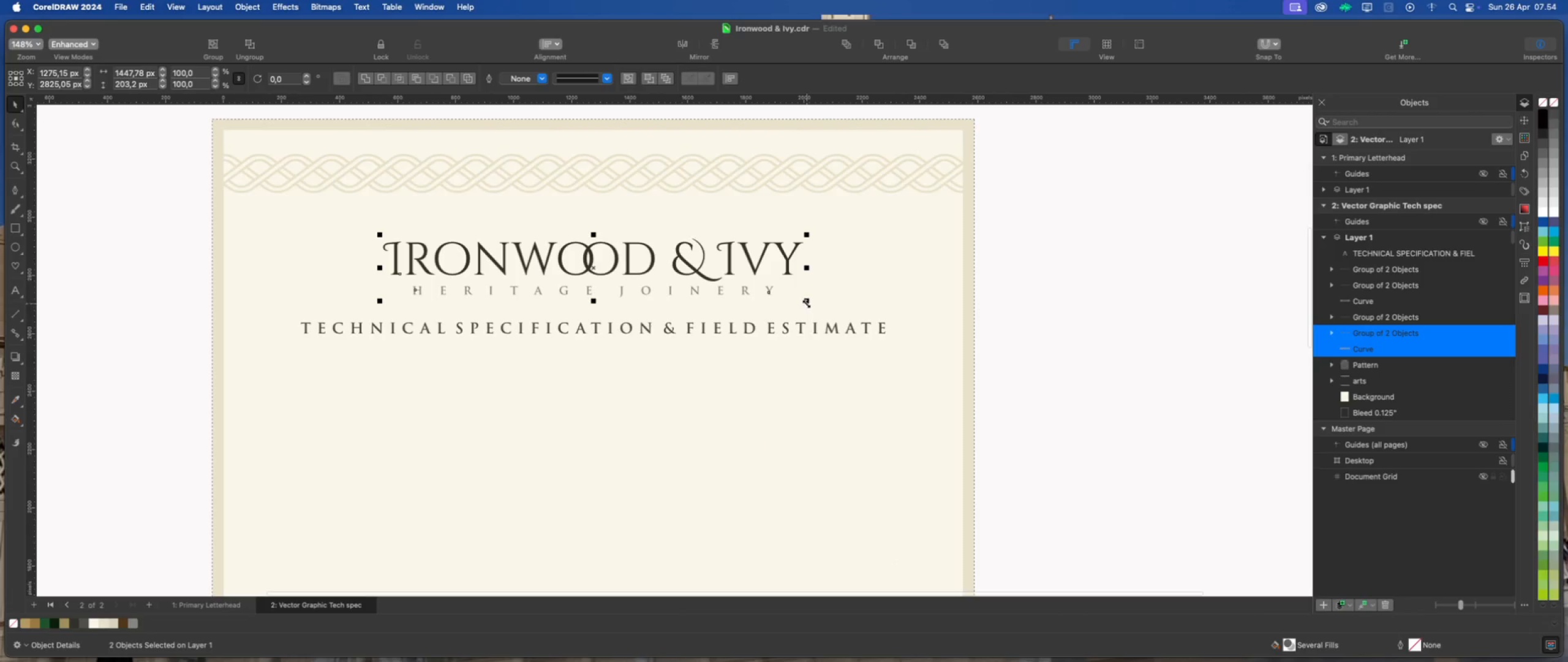 
left_click_drag(start_coordinate=[807, 302], to_coordinate=[714, 288])
 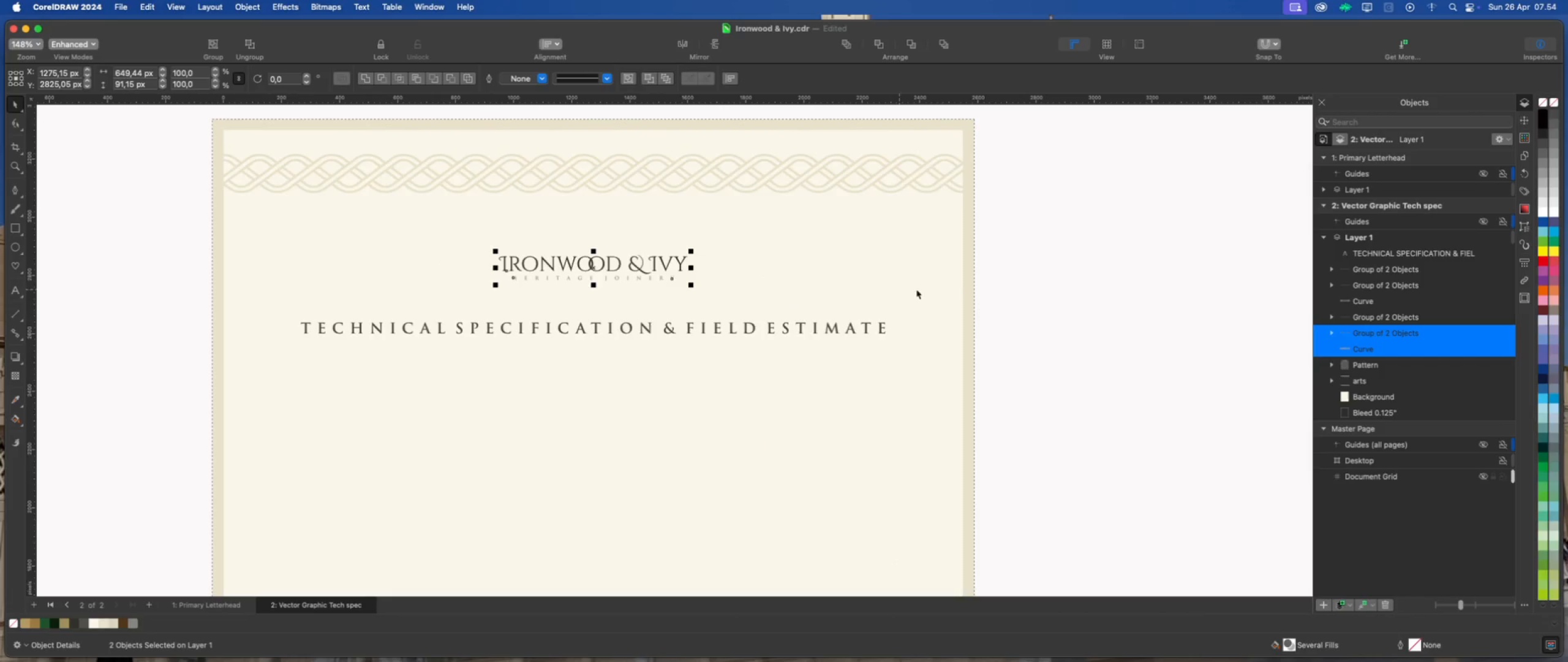 
hold_key(key=ShiftLeft, duration=2.25)
 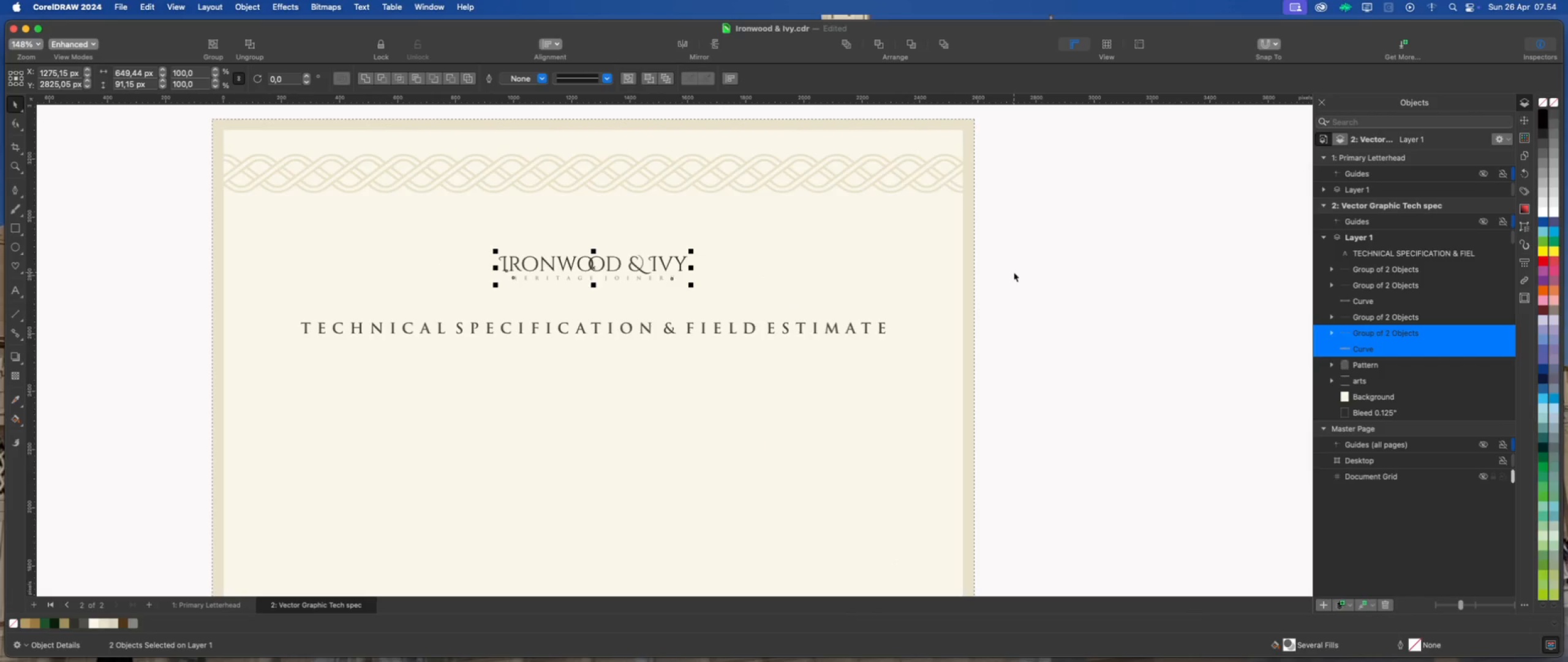 
key(Meta+G)
 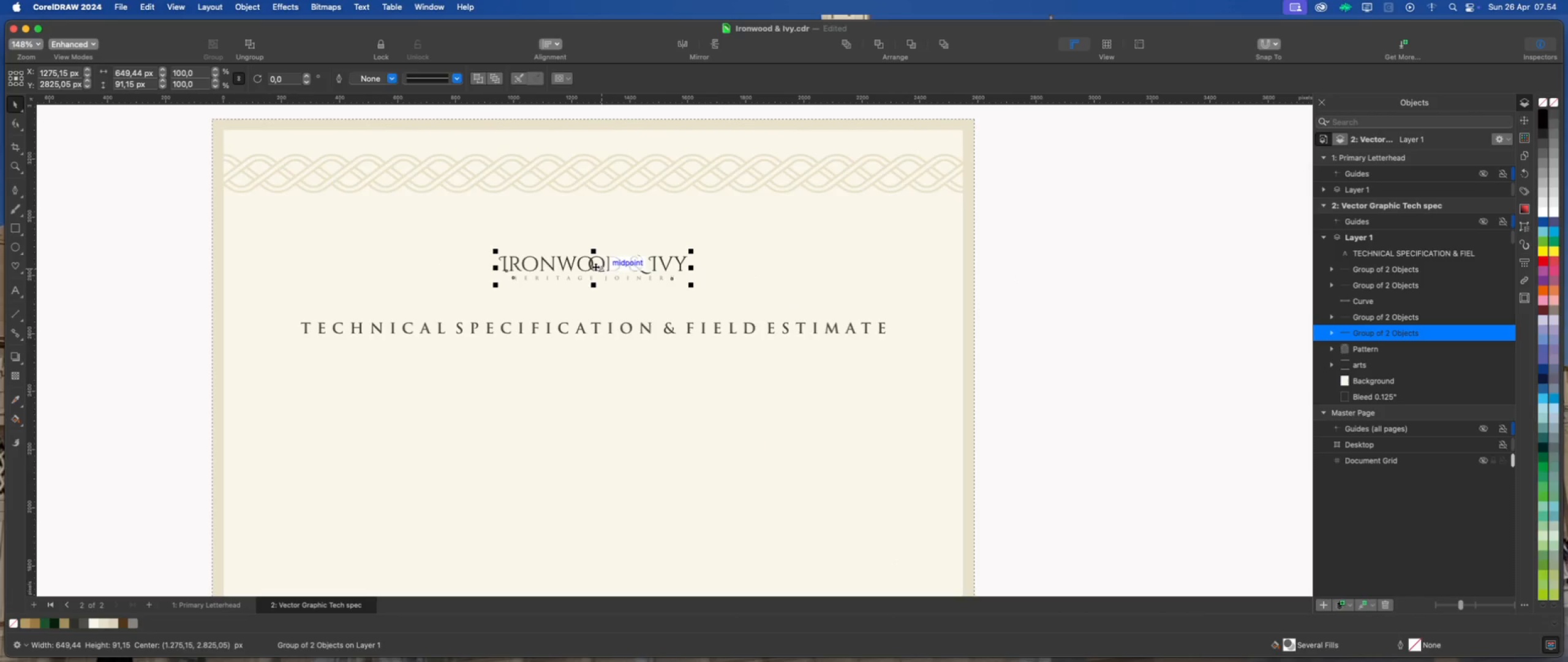 
left_click_drag(start_coordinate=[594, 267], to_coordinate=[595, 233])
 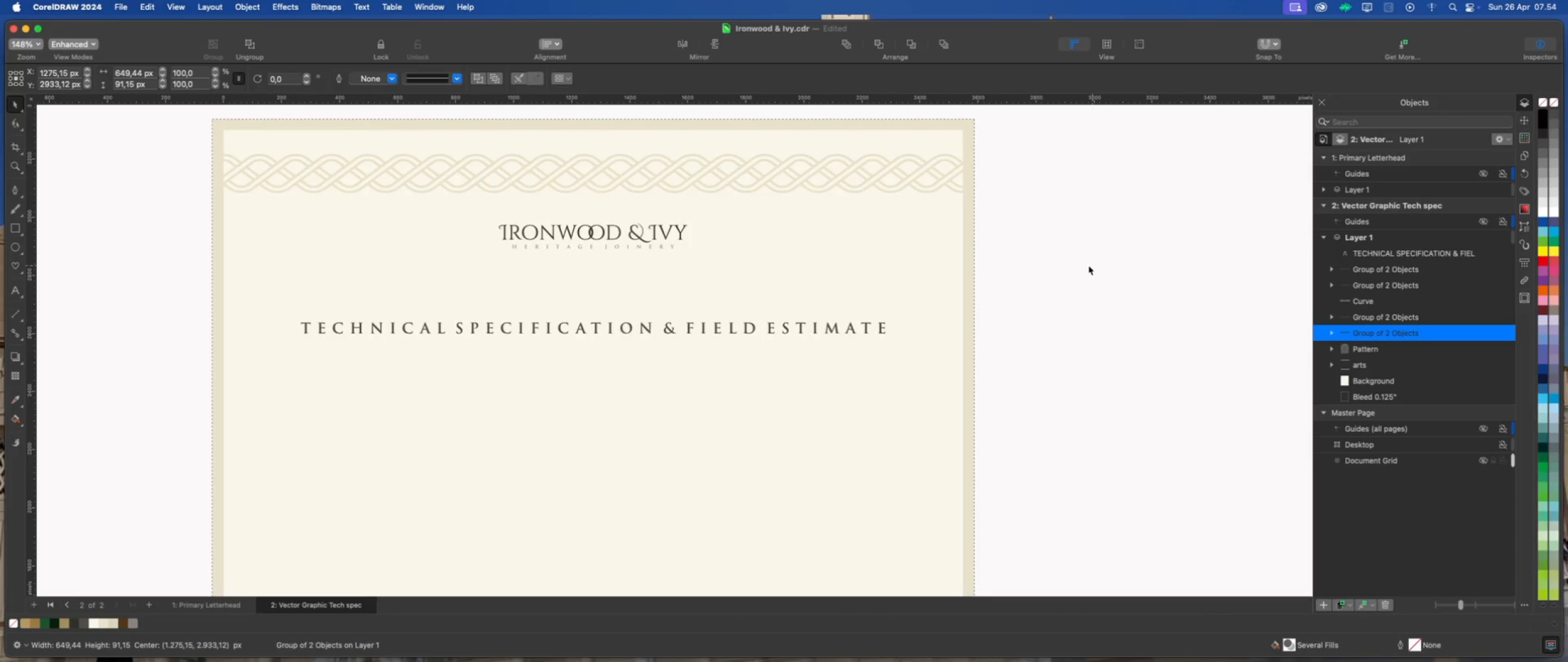 
hold_key(key=ShiftLeft, duration=1.59)
 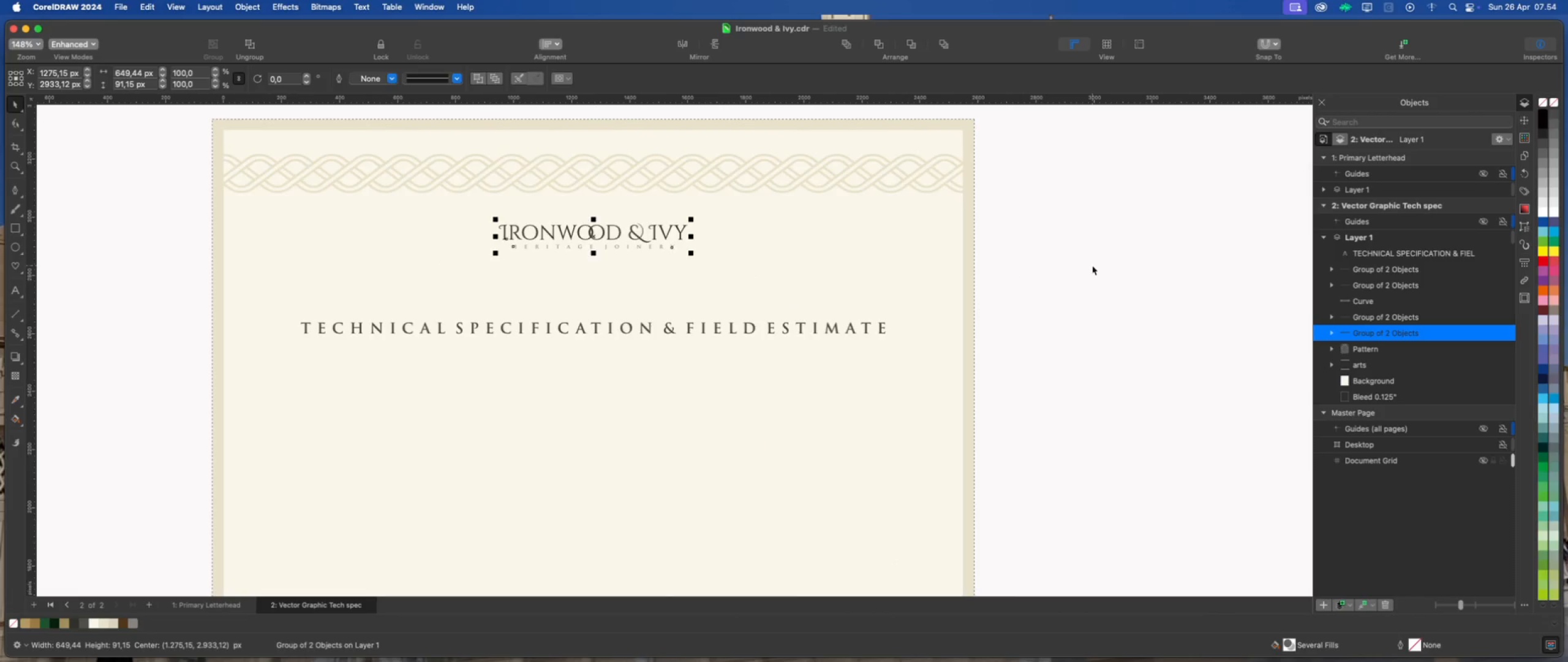 
left_click([1092, 265])
 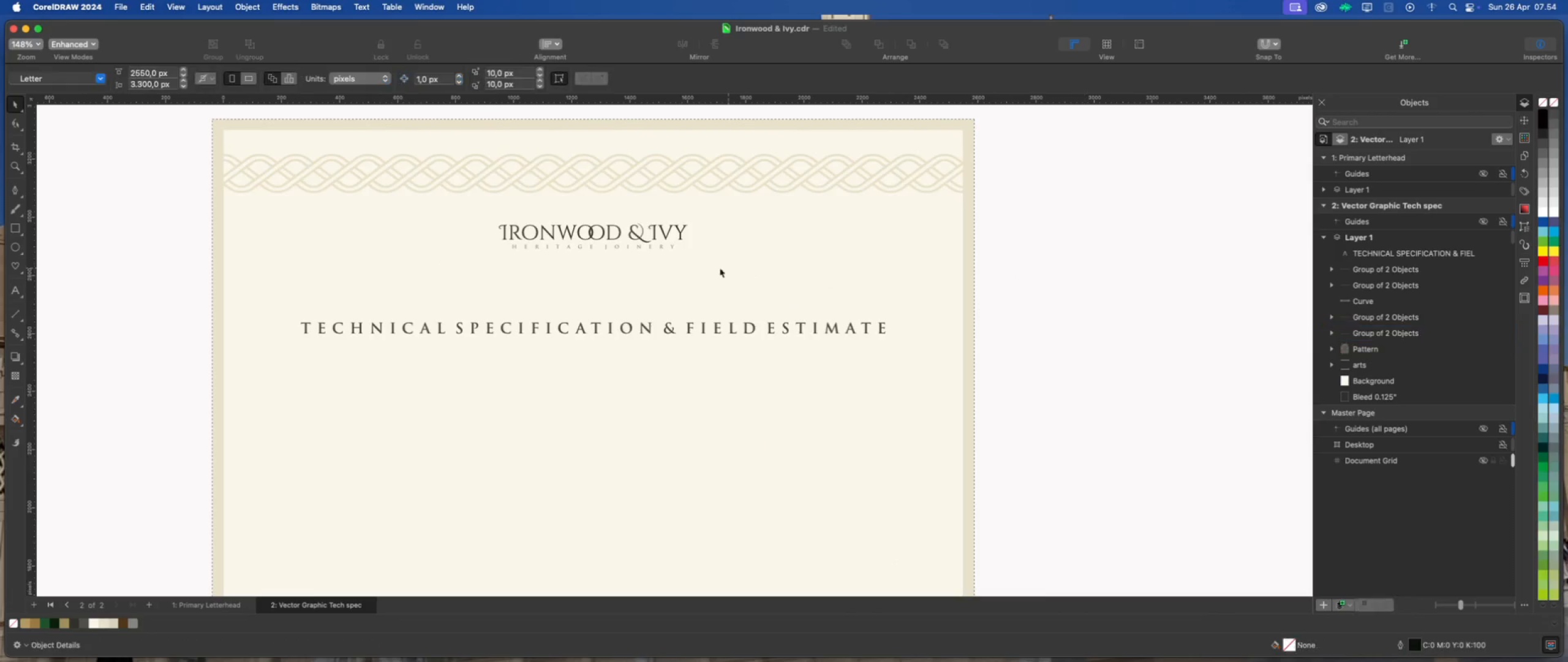 
scroll: coordinate [601, 285], scroll_direction: down, amount: 2.0
 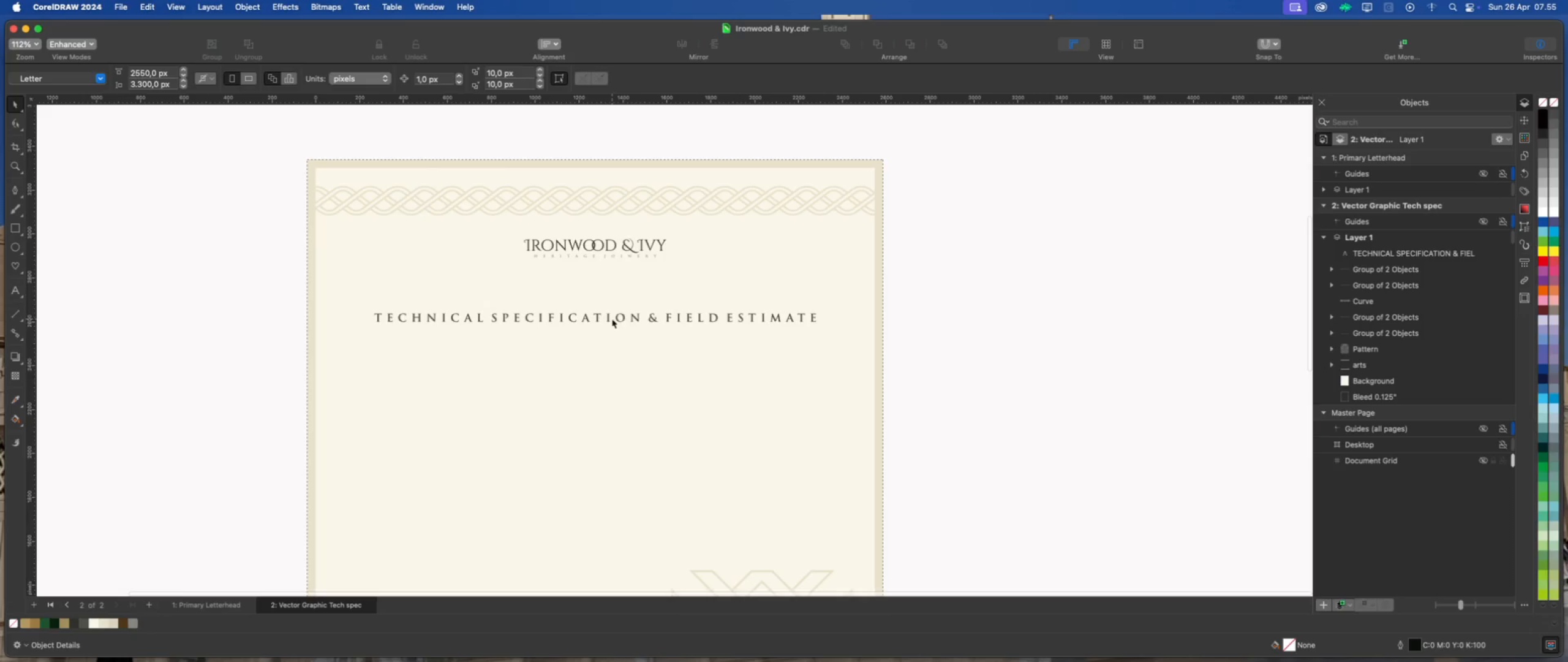 
left_click([616, 319])
 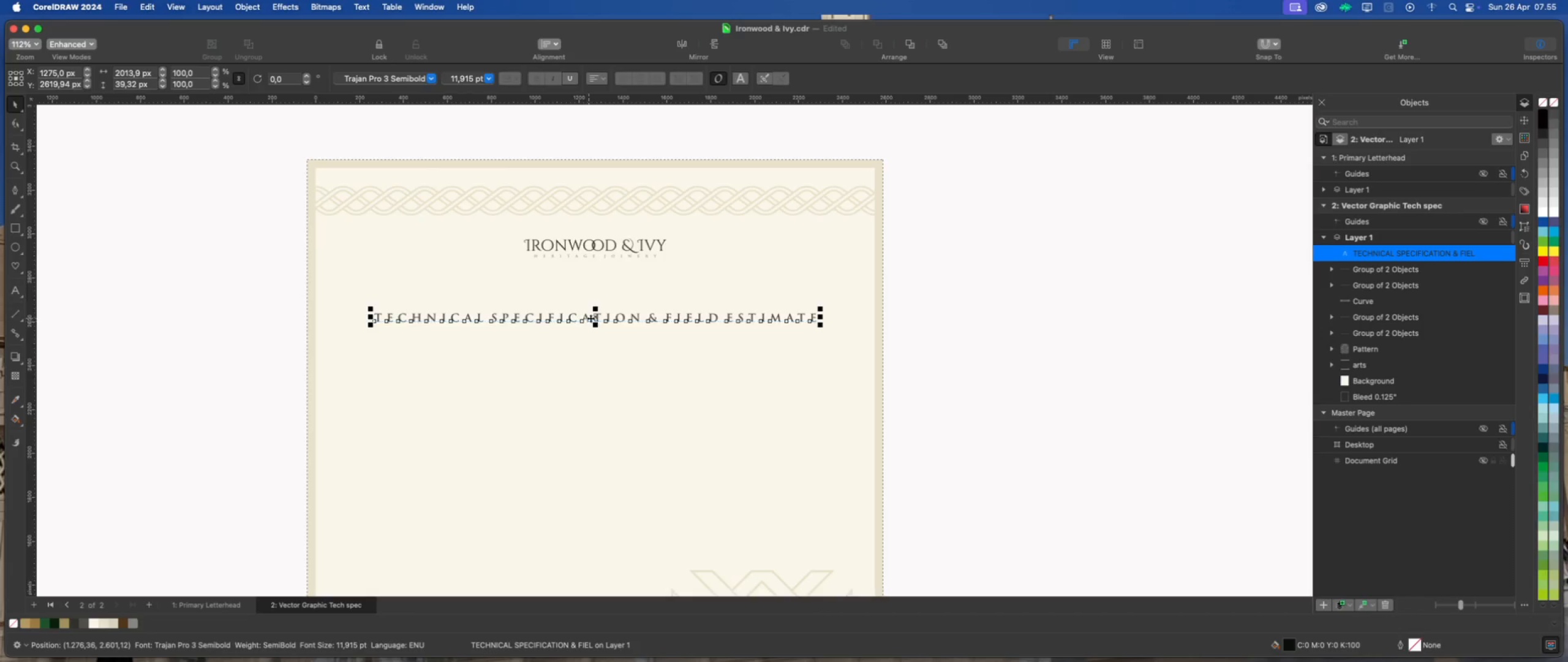 
left_click_drag(start_coordinate=[594, 317], to_coordinate=[593, 335])
 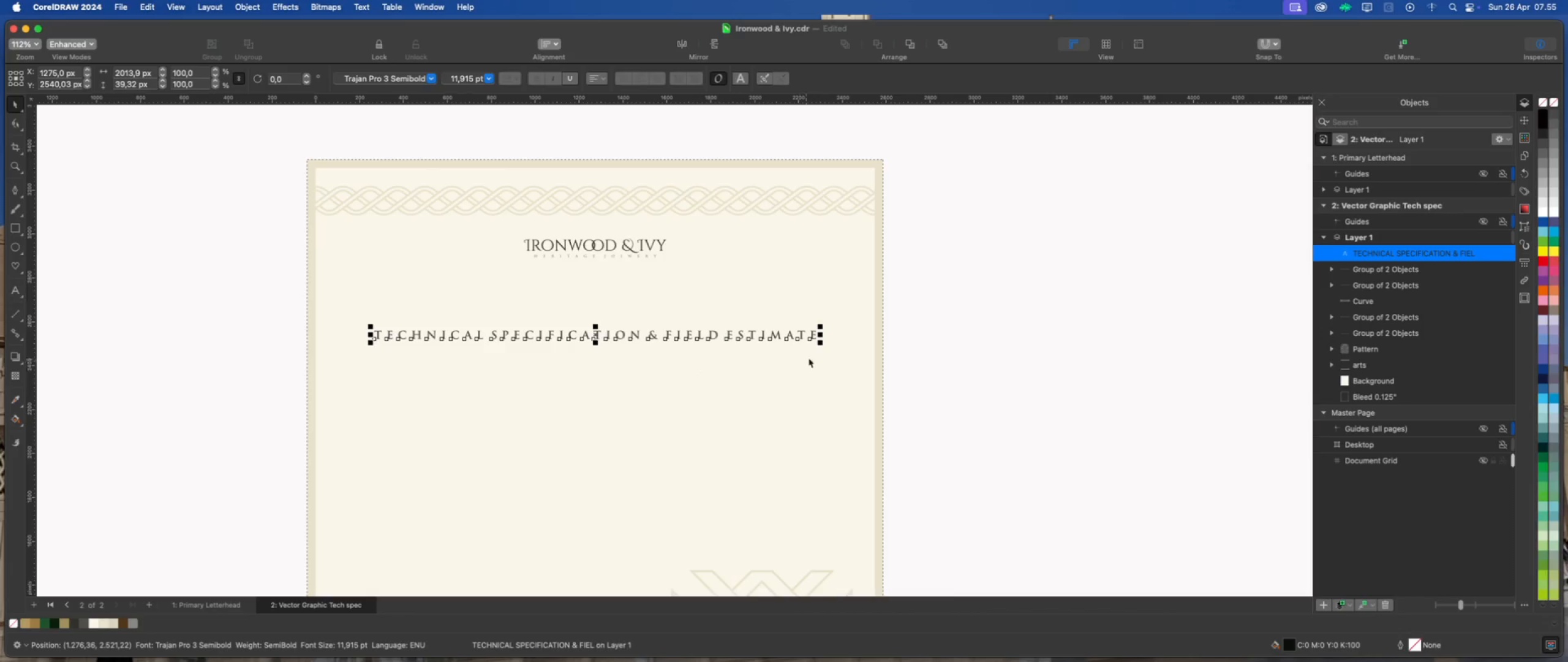 
hold_key(key=ShiftLeft, duration=1.98)
 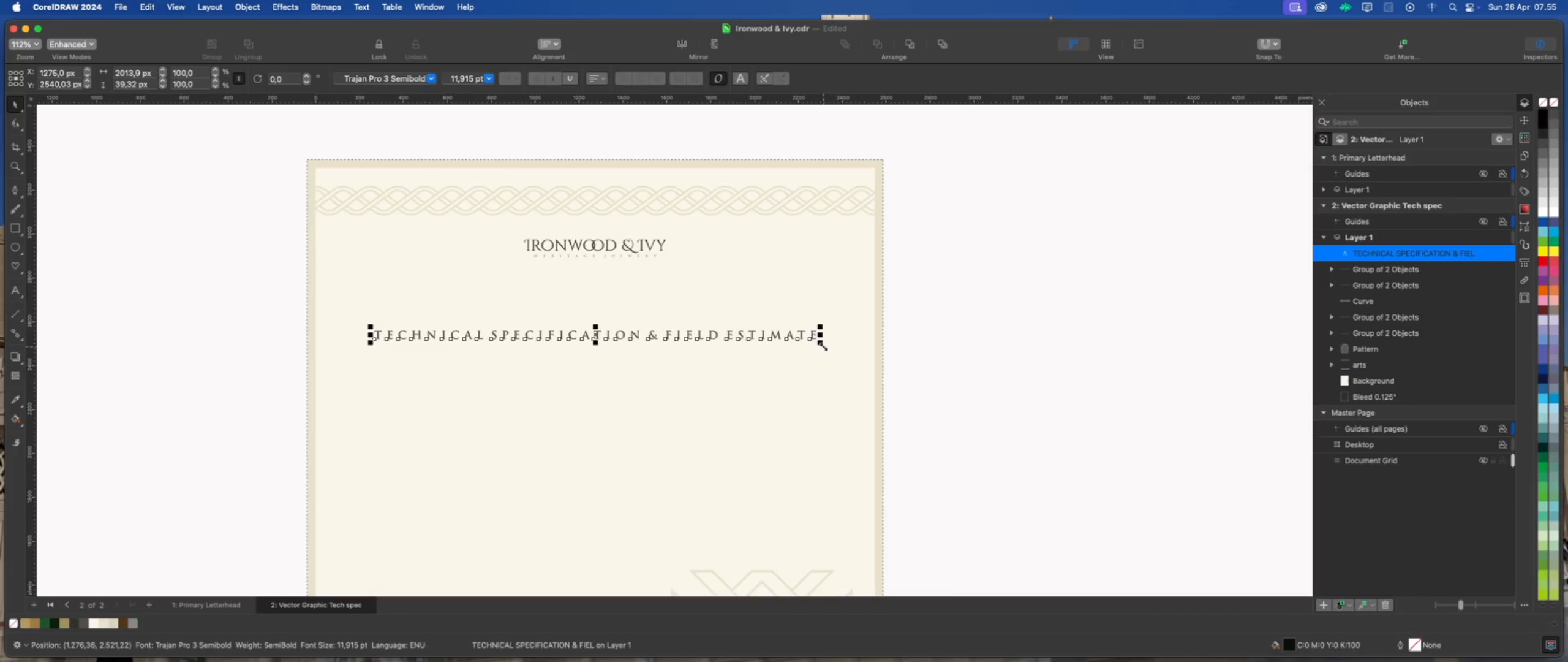 
left_click_drag(start_coordinate=[823, 345], to_coordinate=[844, 368])
 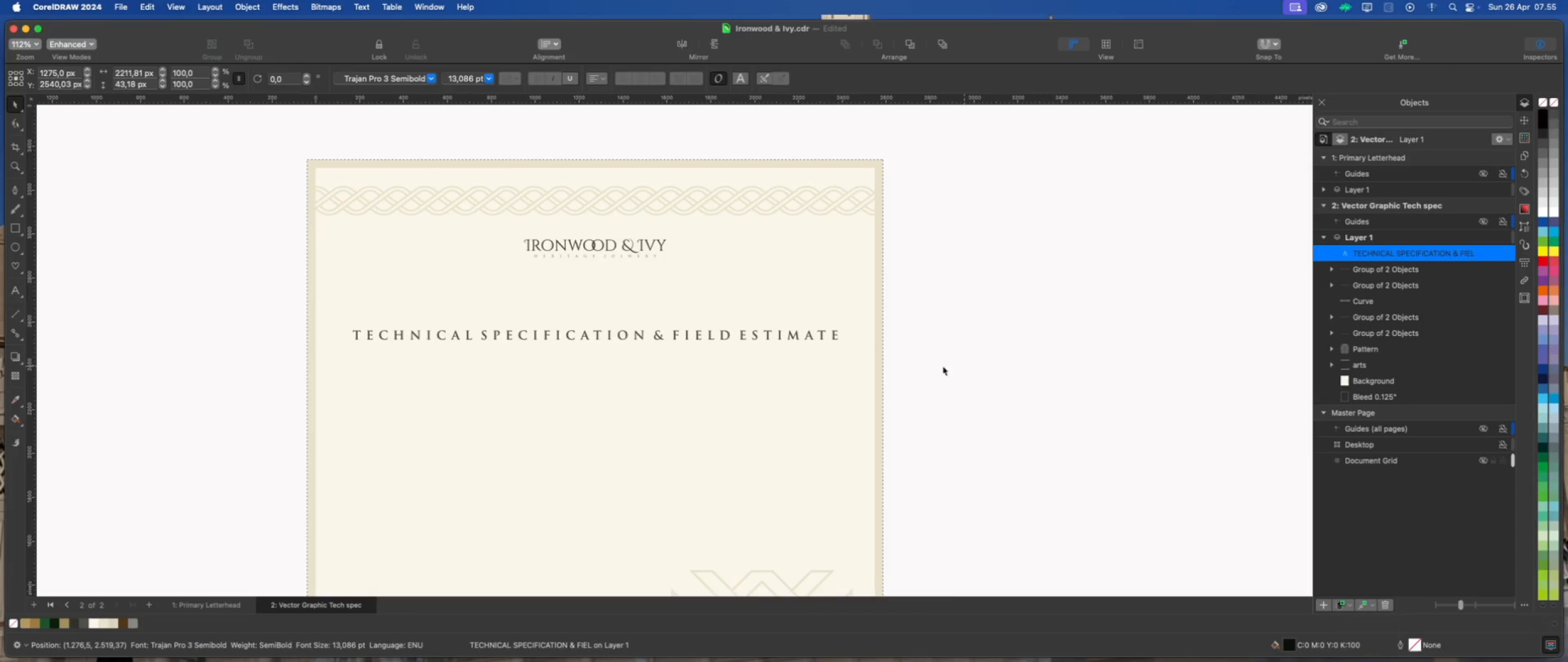 
hold_key(key=ShiftLeft, duration=1.1)
 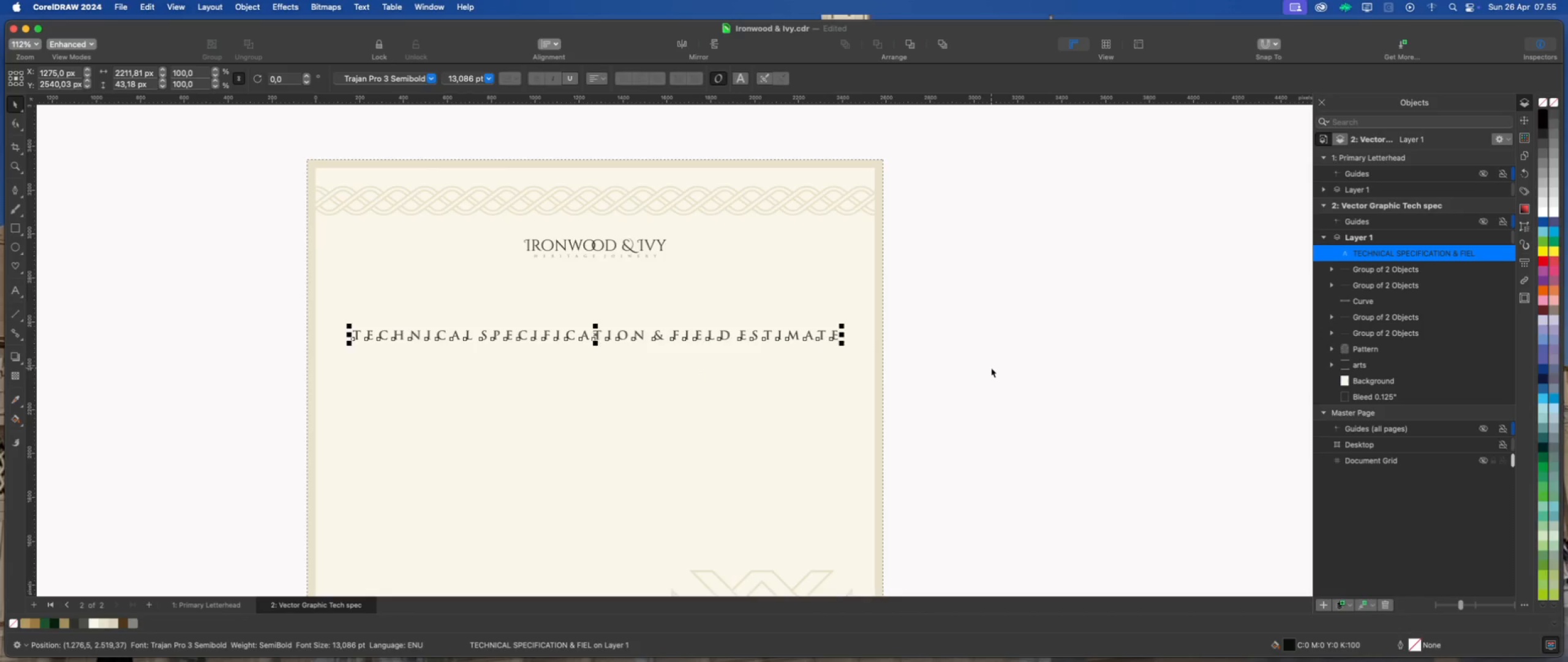 
left_click([991, 368])
 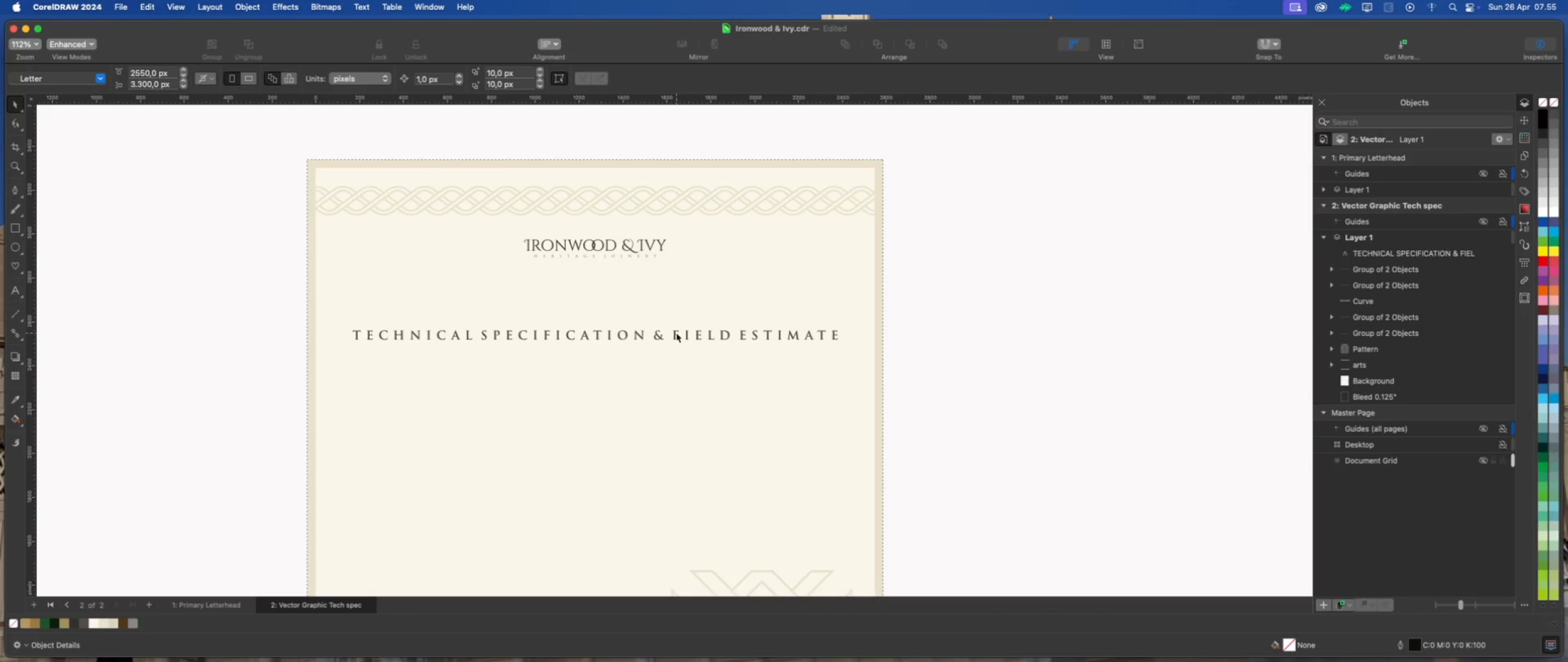 
left_click([676, 333])
 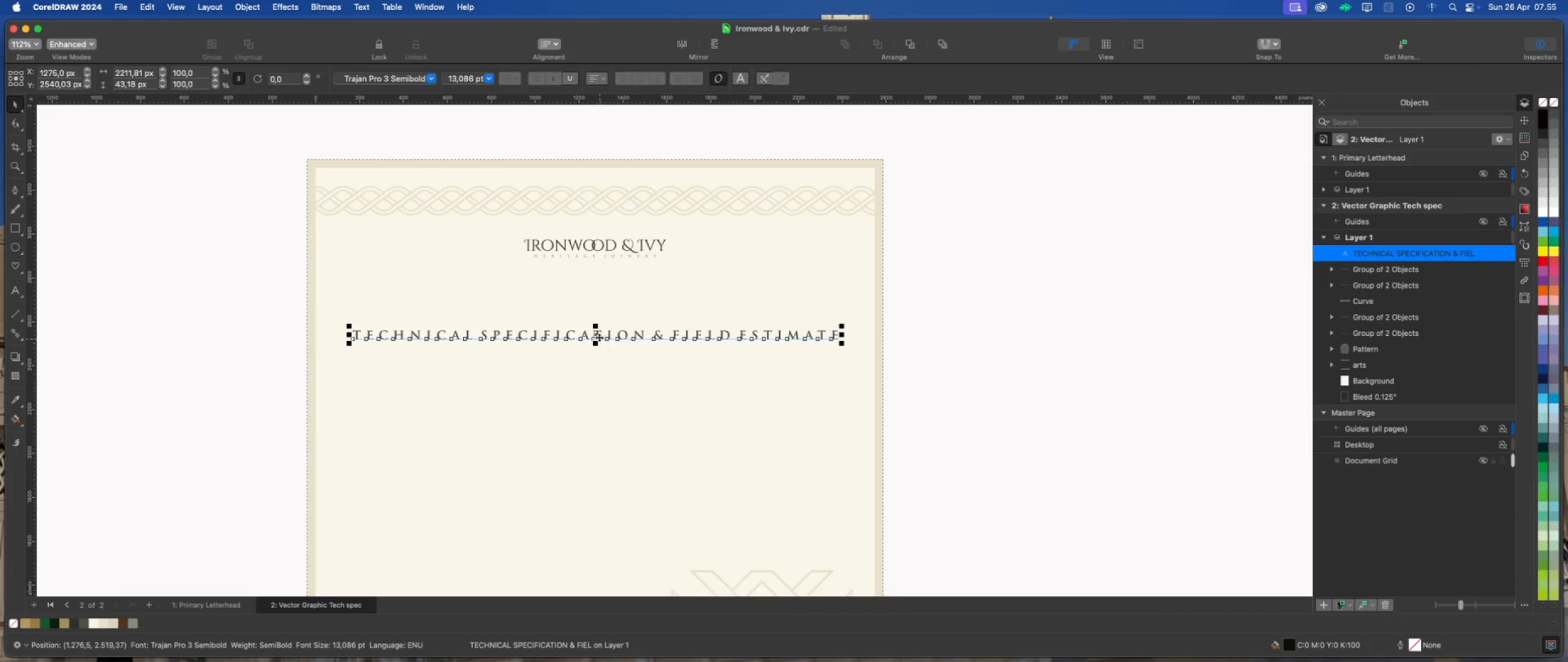 
left_click_drag(start_coordinate=[595, 334], to_coordinate=[596, 346])
 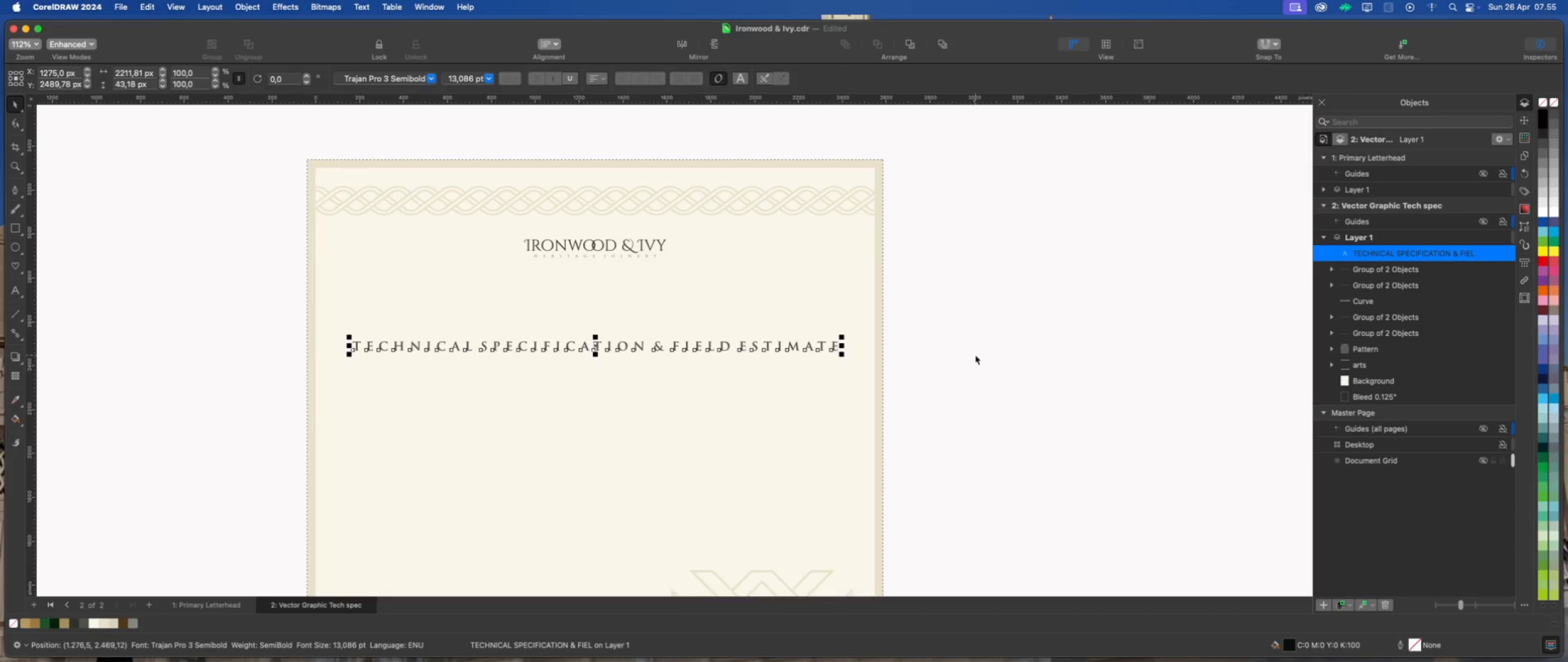 
hold_key(key=ShiftLeft, duration=1.36)
 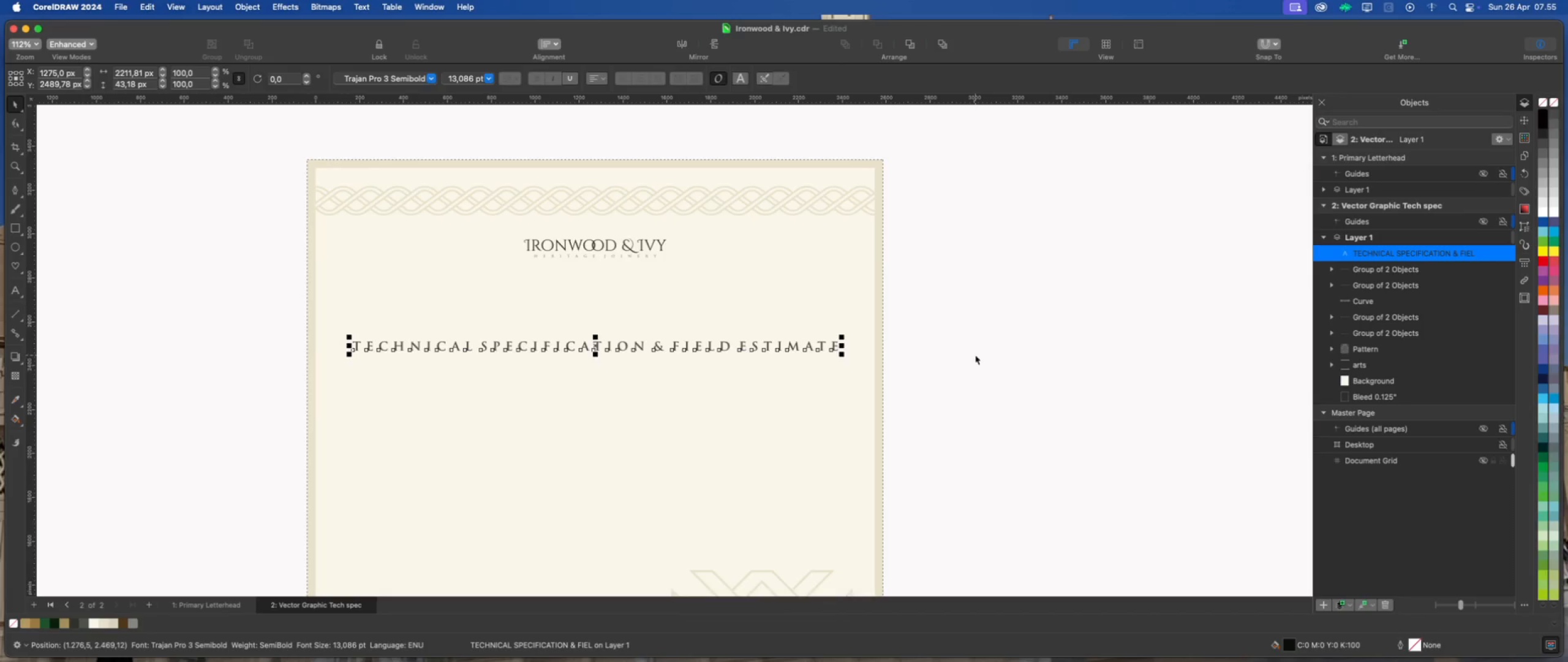 
left_click([975, 355])
 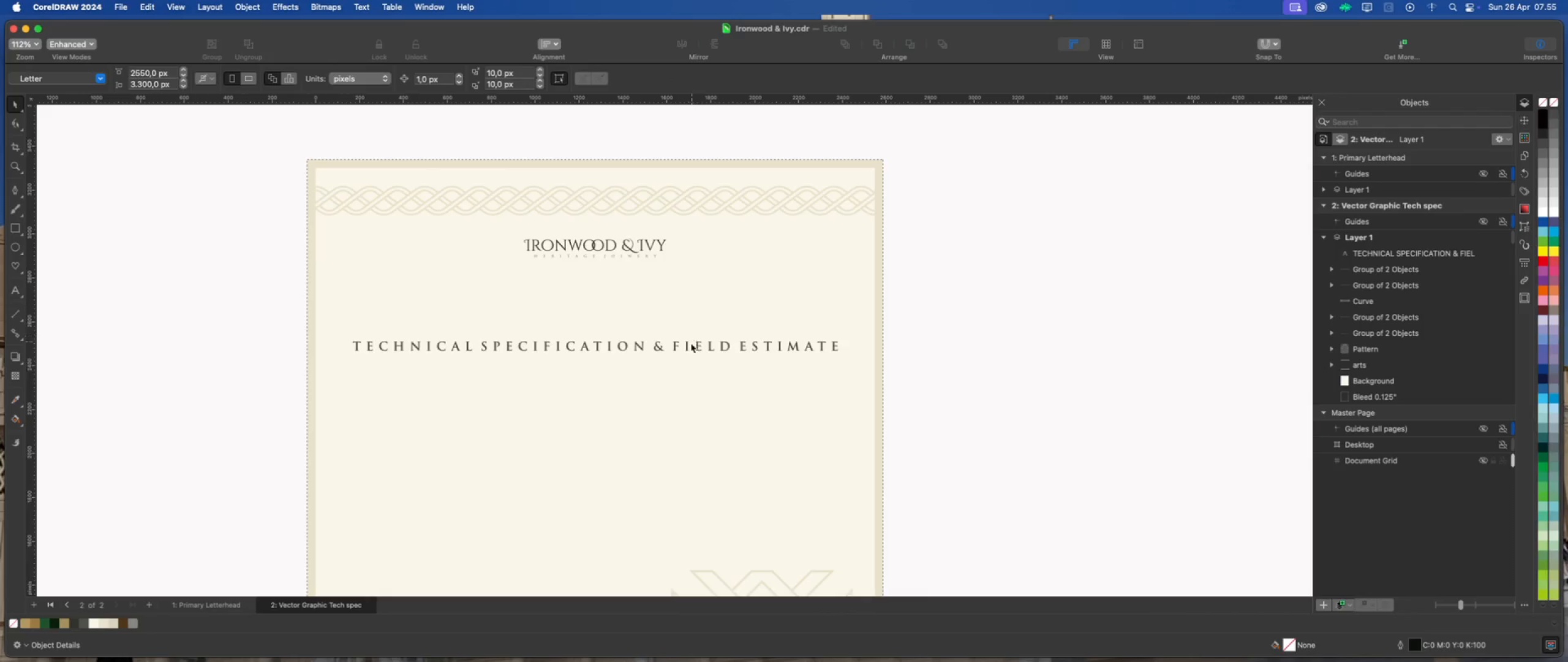 
left_click([676, 347])
 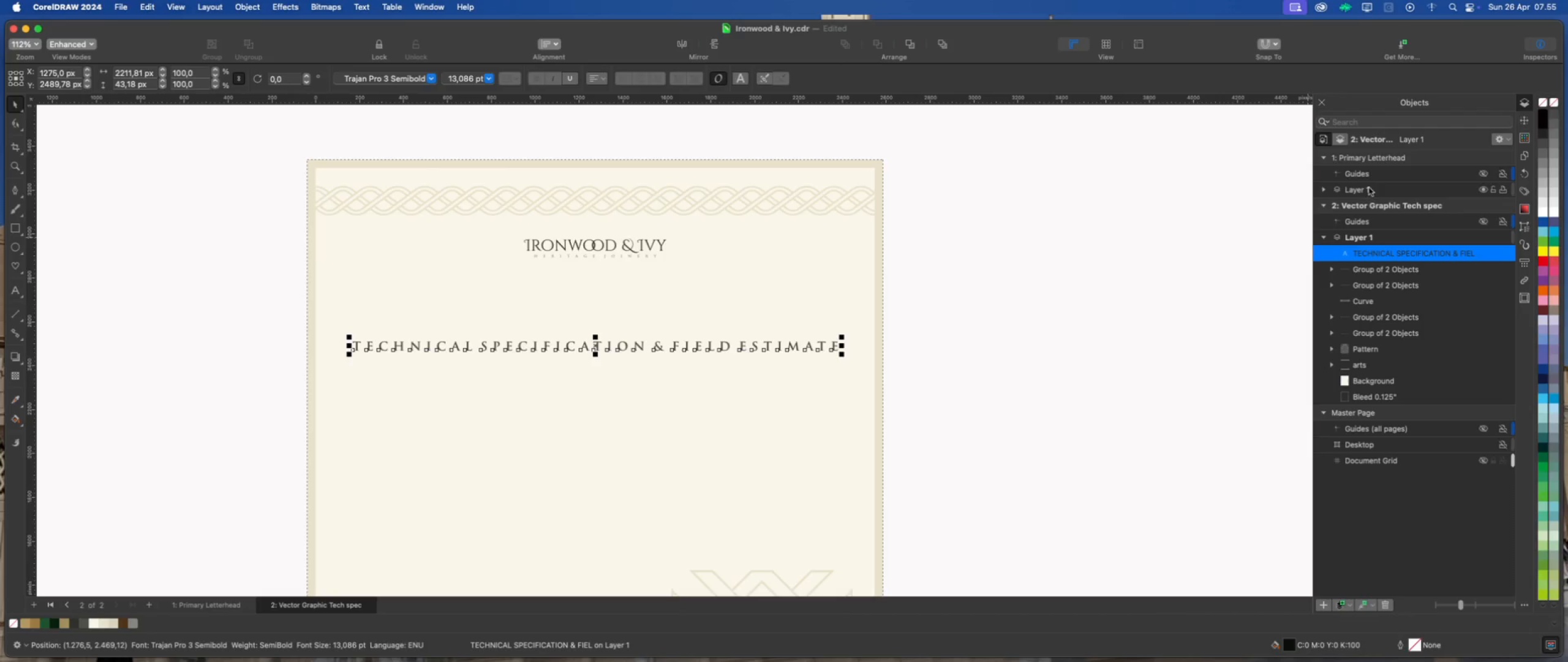 
left_click([1523, 119])
 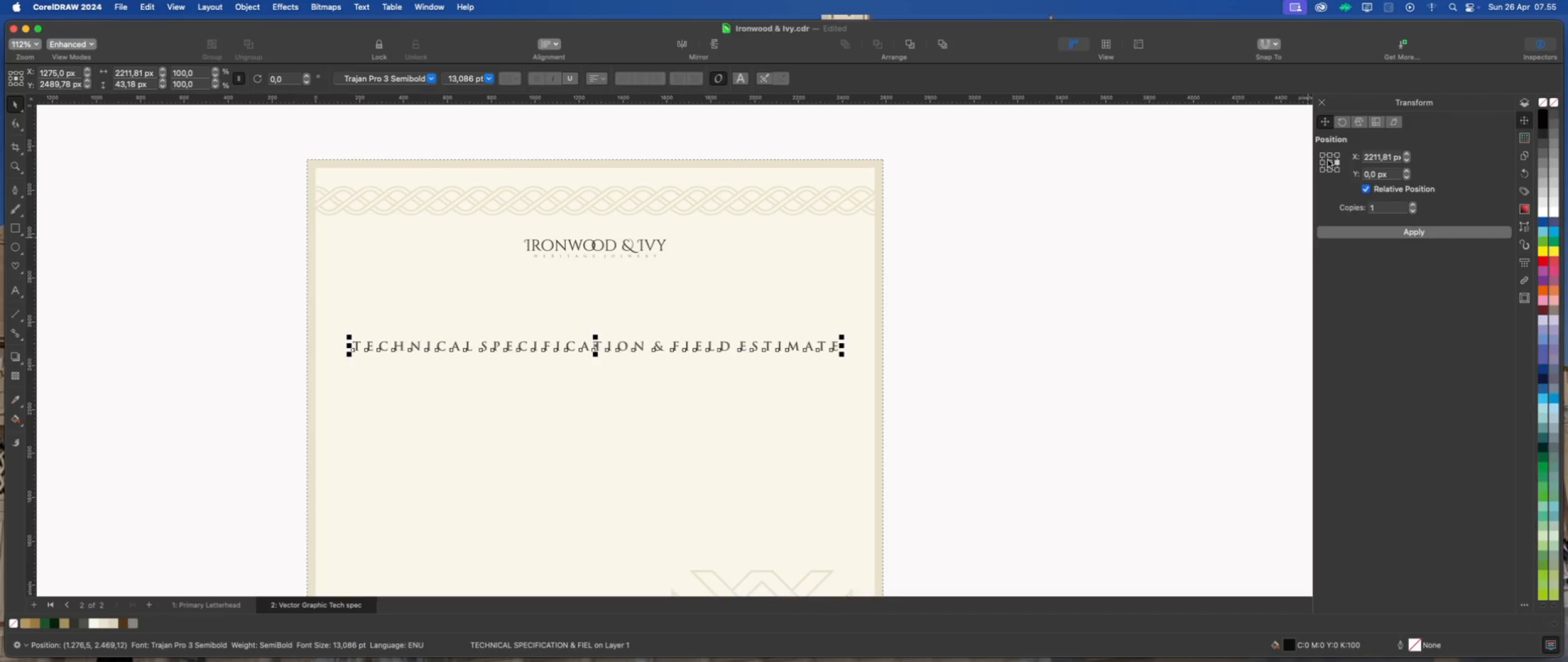 
left_click([1330, 158])
 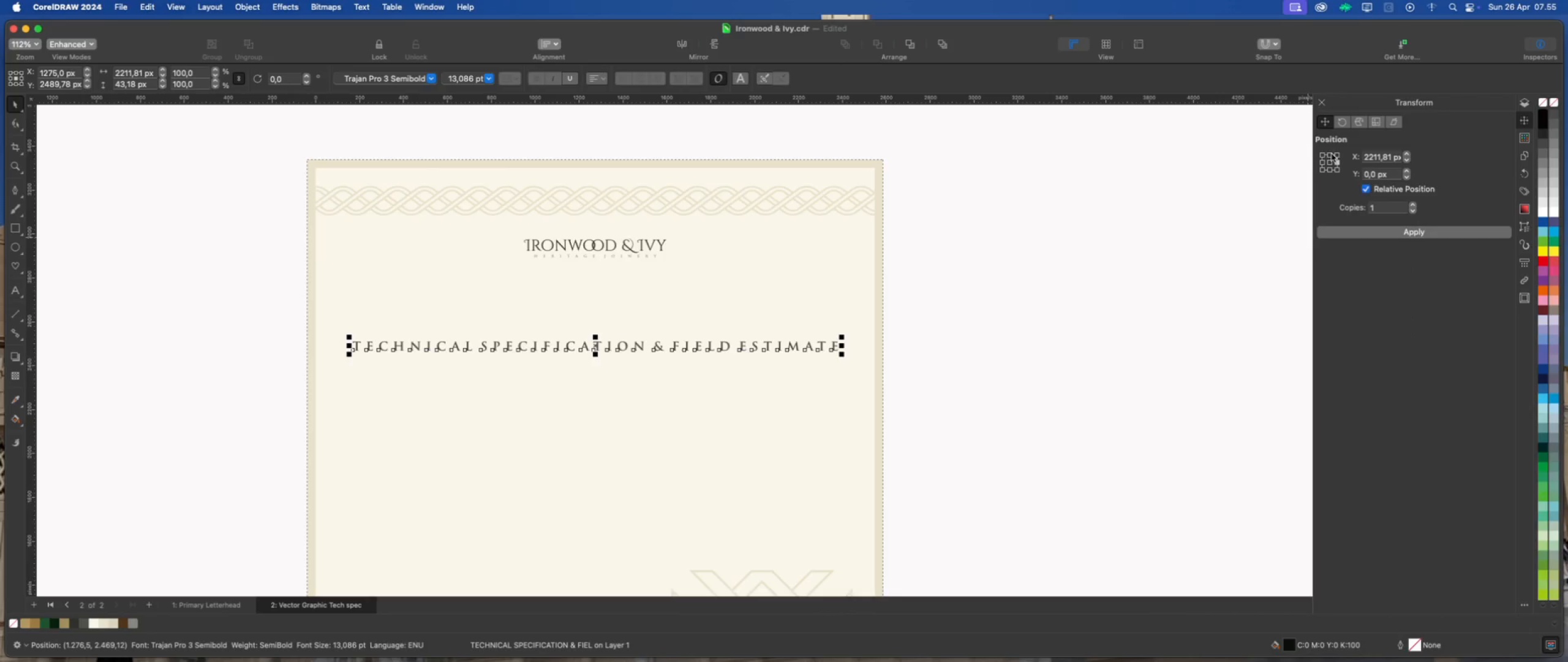 
left_click([1329, 156])
 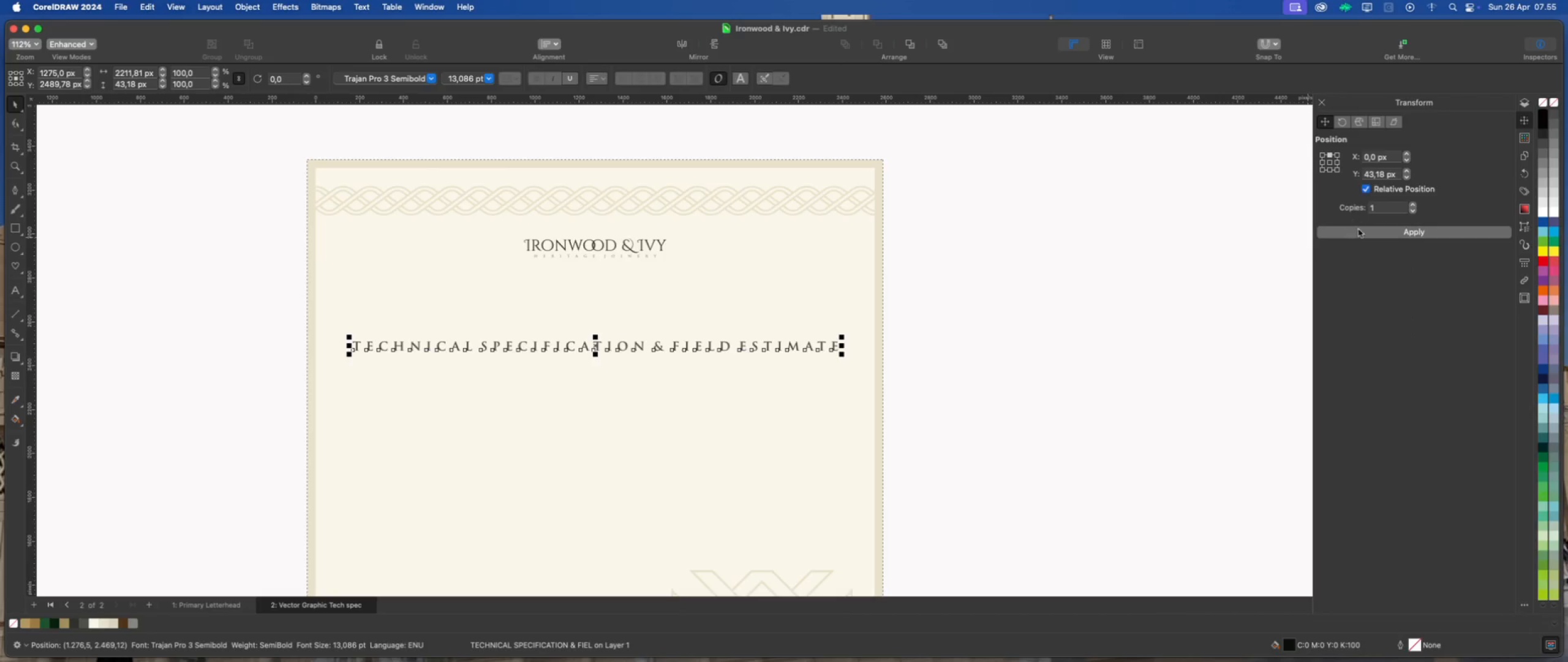 
left_click([1362, 235])
 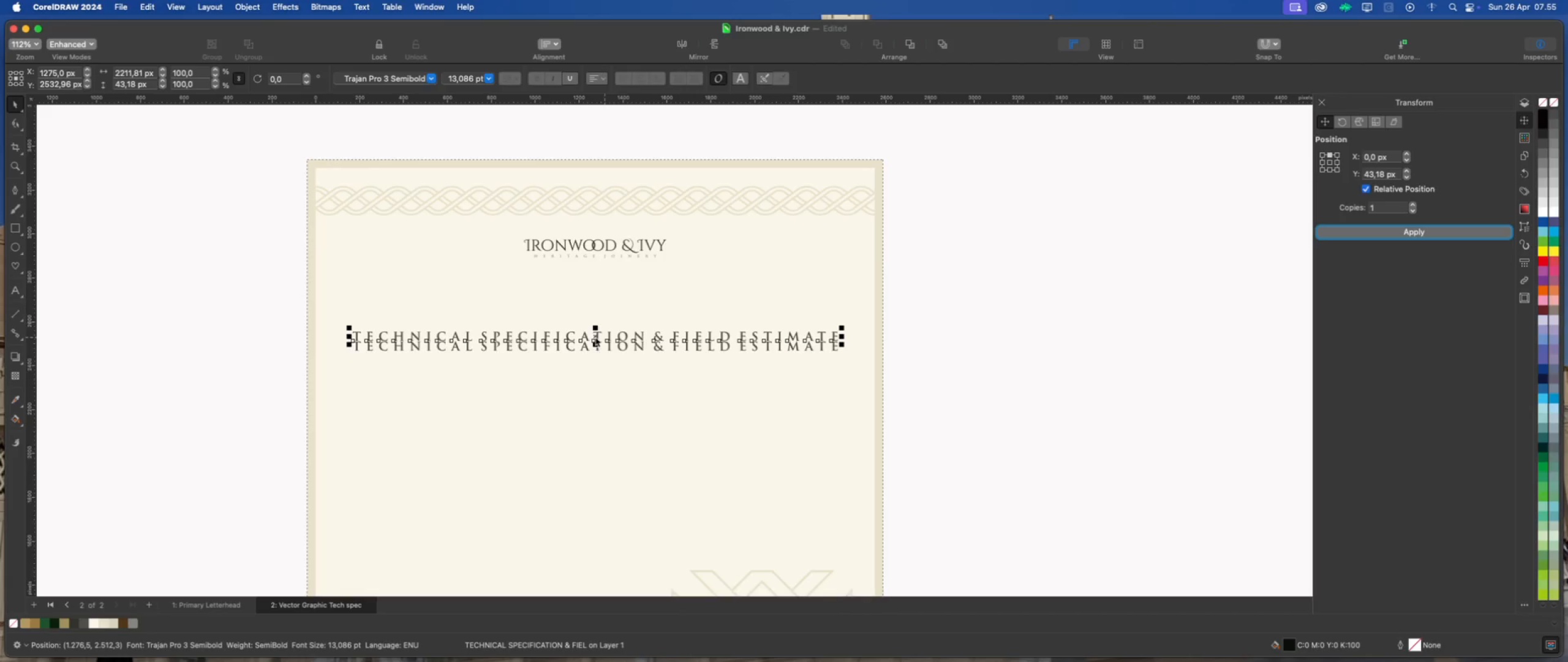 
left_click_drag(start_coordinate=[594, 335], to_coordinate=[586, 248])
 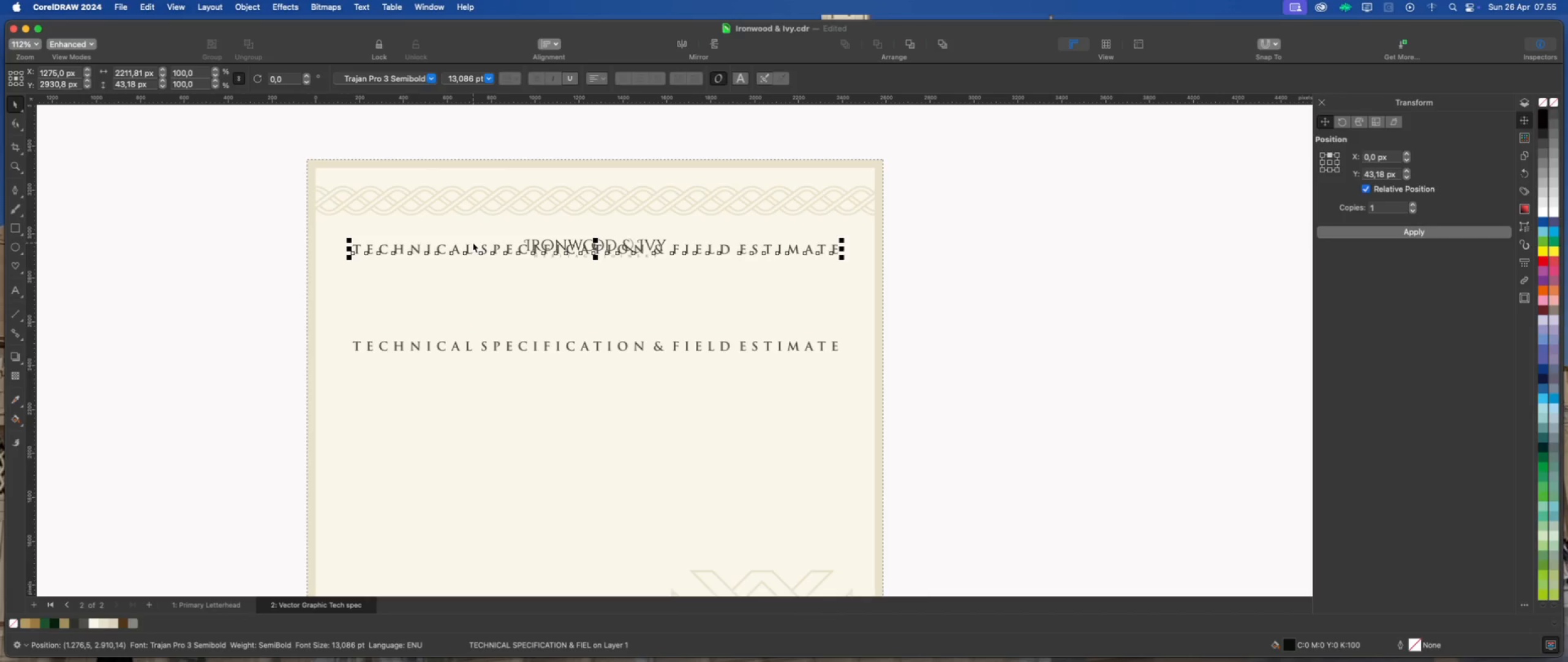 
hold_key(key=ShiftLeft, duration=1.71)
 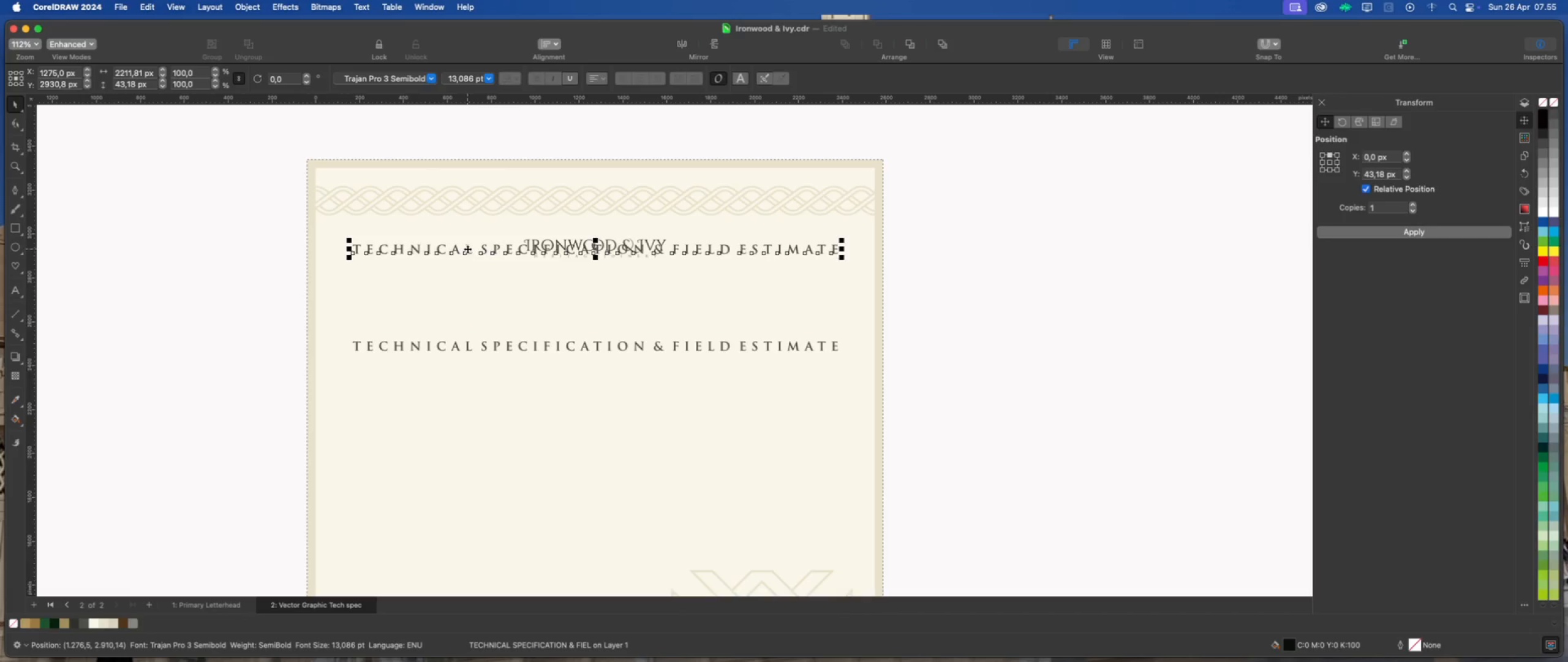 
left_click([467, 249])
 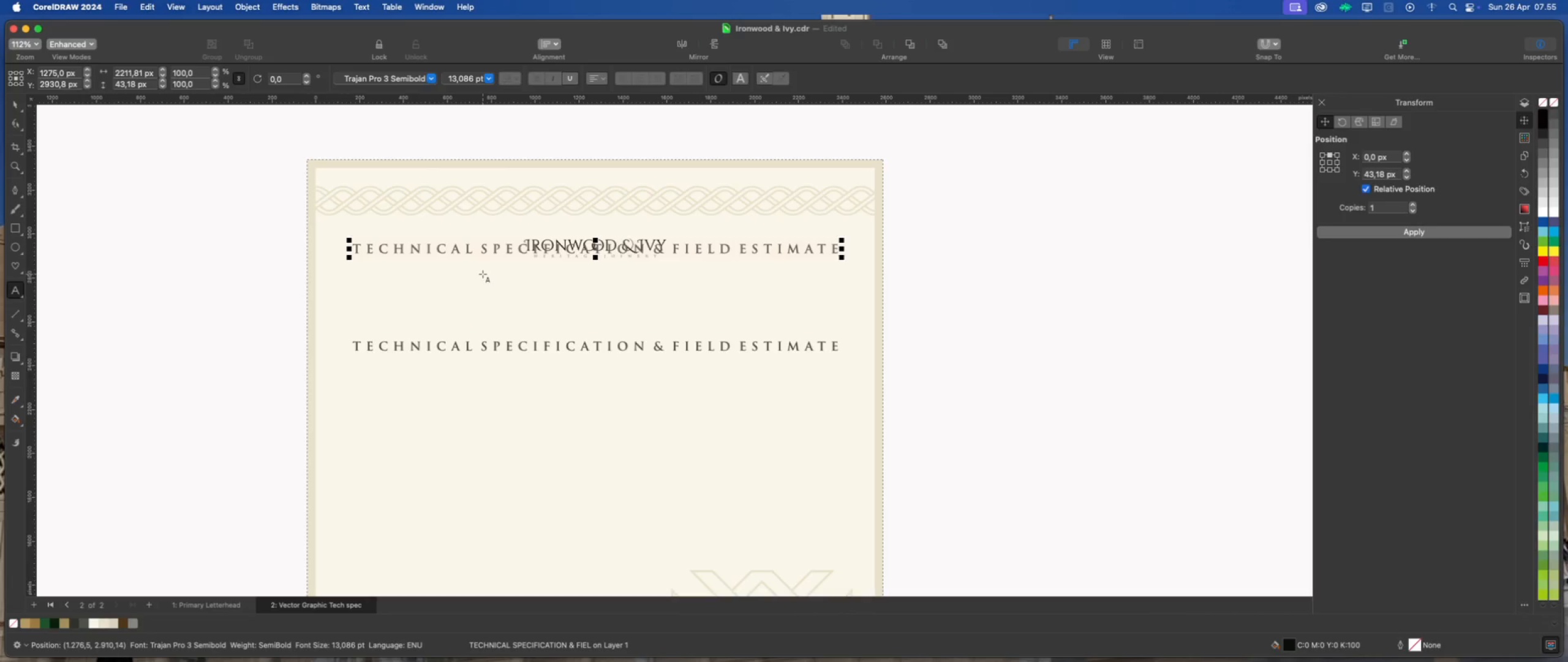 
key(Meta+A)
 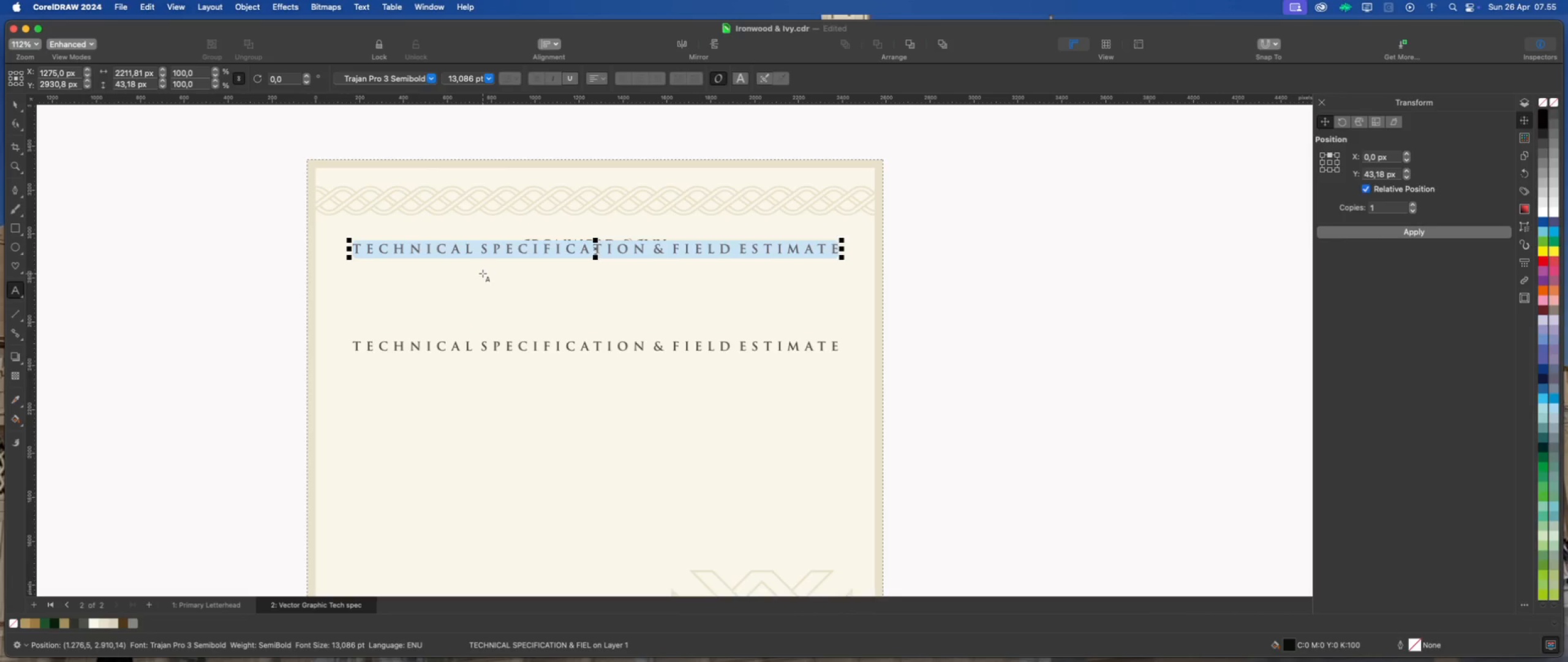 
type(PROJECT)
 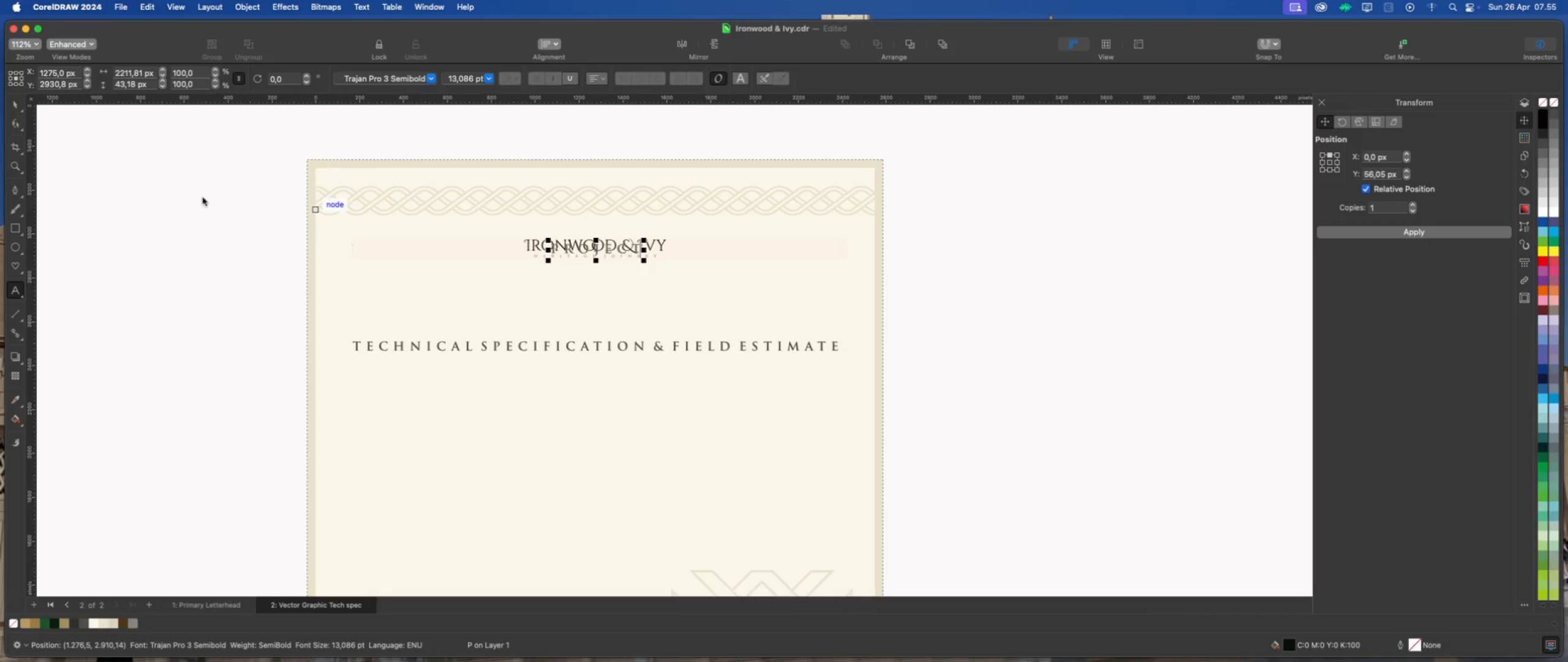 
hold_key(key=ShiftLeft, duration=1.22)
left_click([495, 347])
 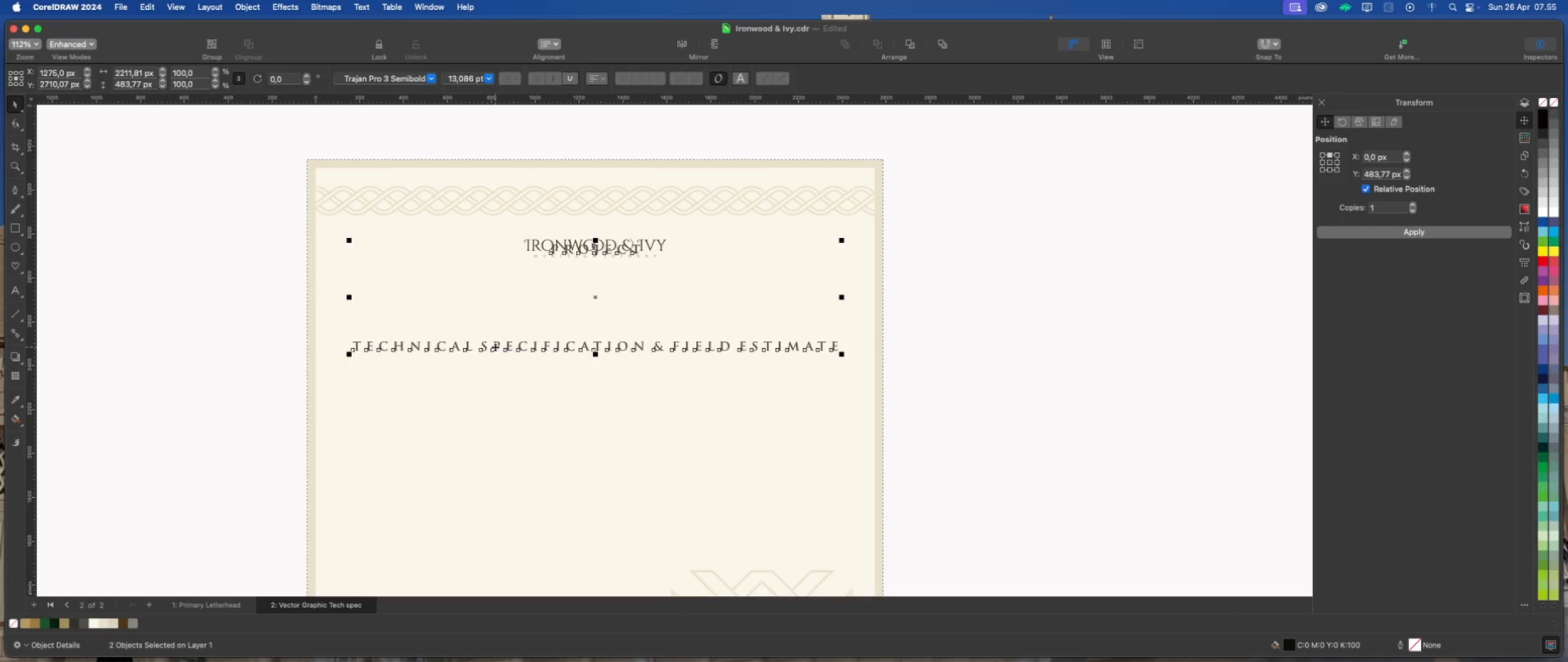 
key(Shift+L)
 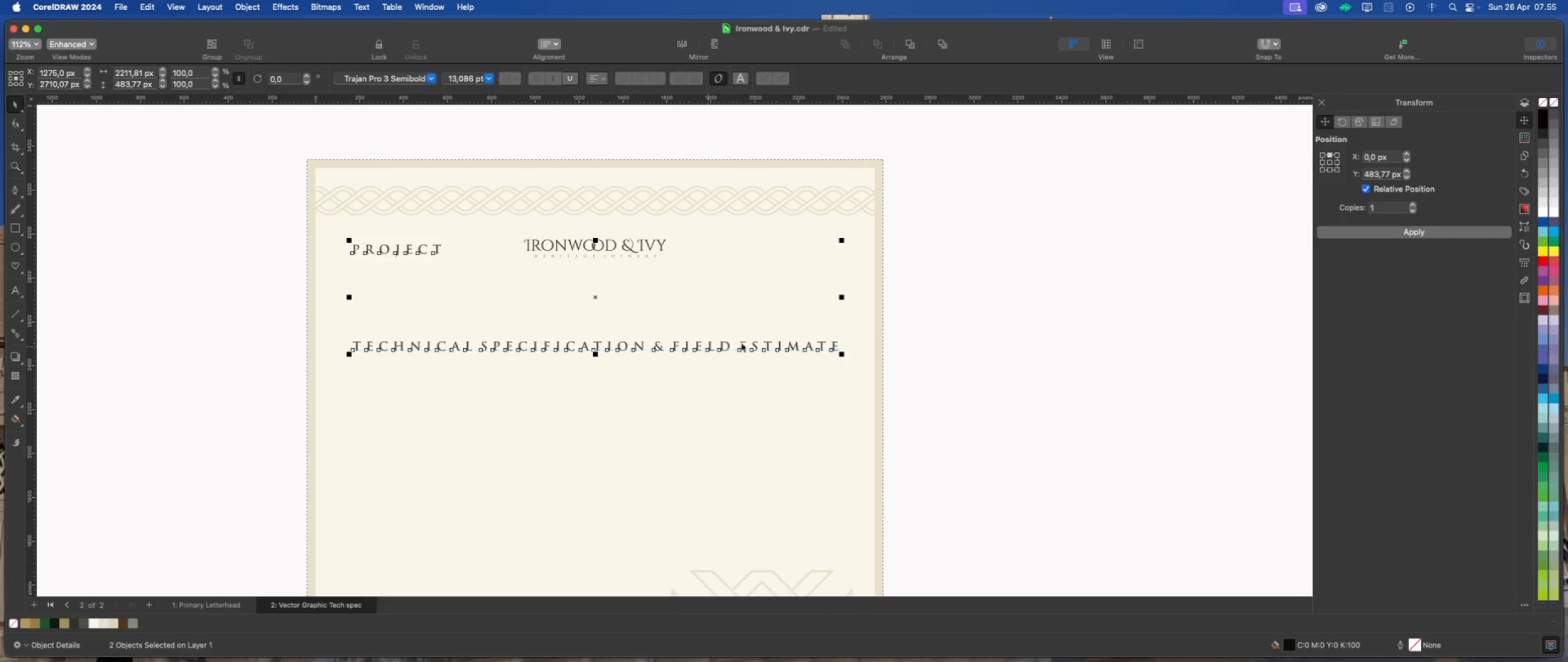 
left_click([986, 312])
 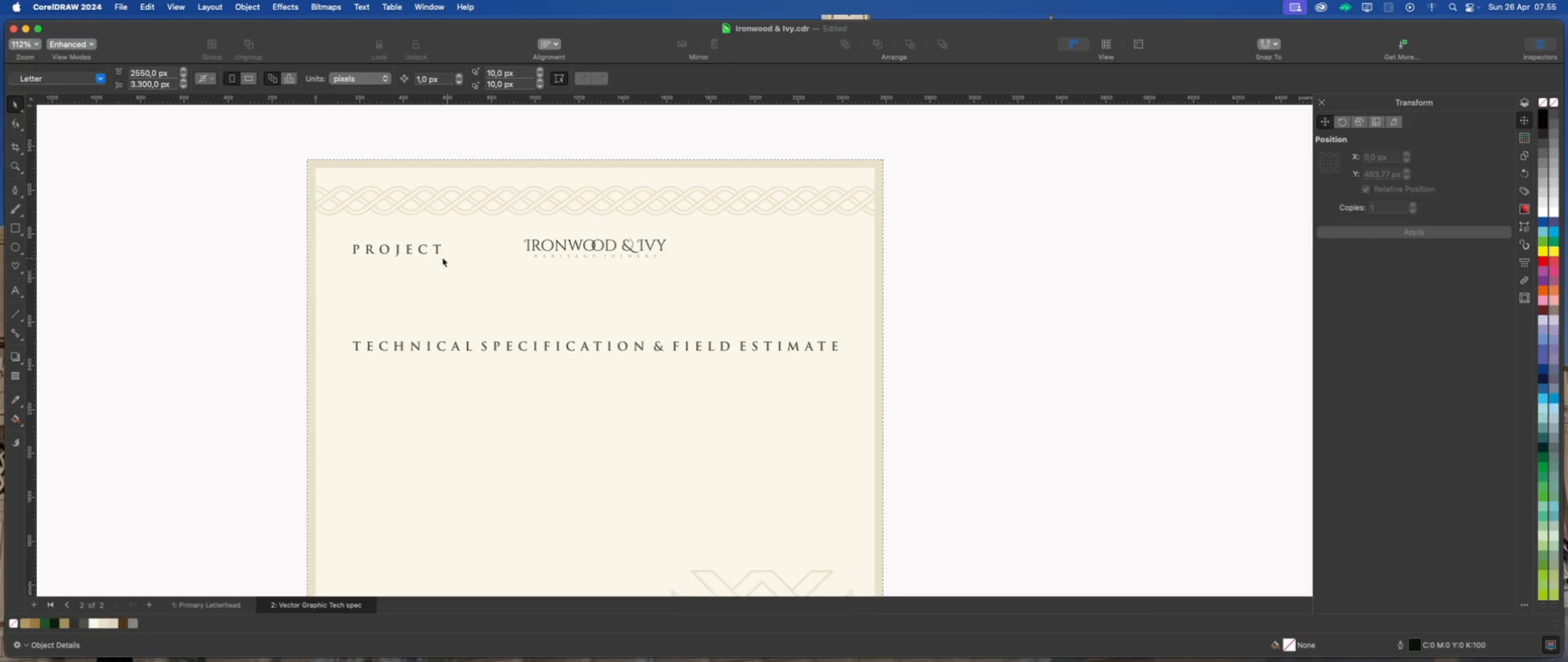 
left_click([426, 254])
 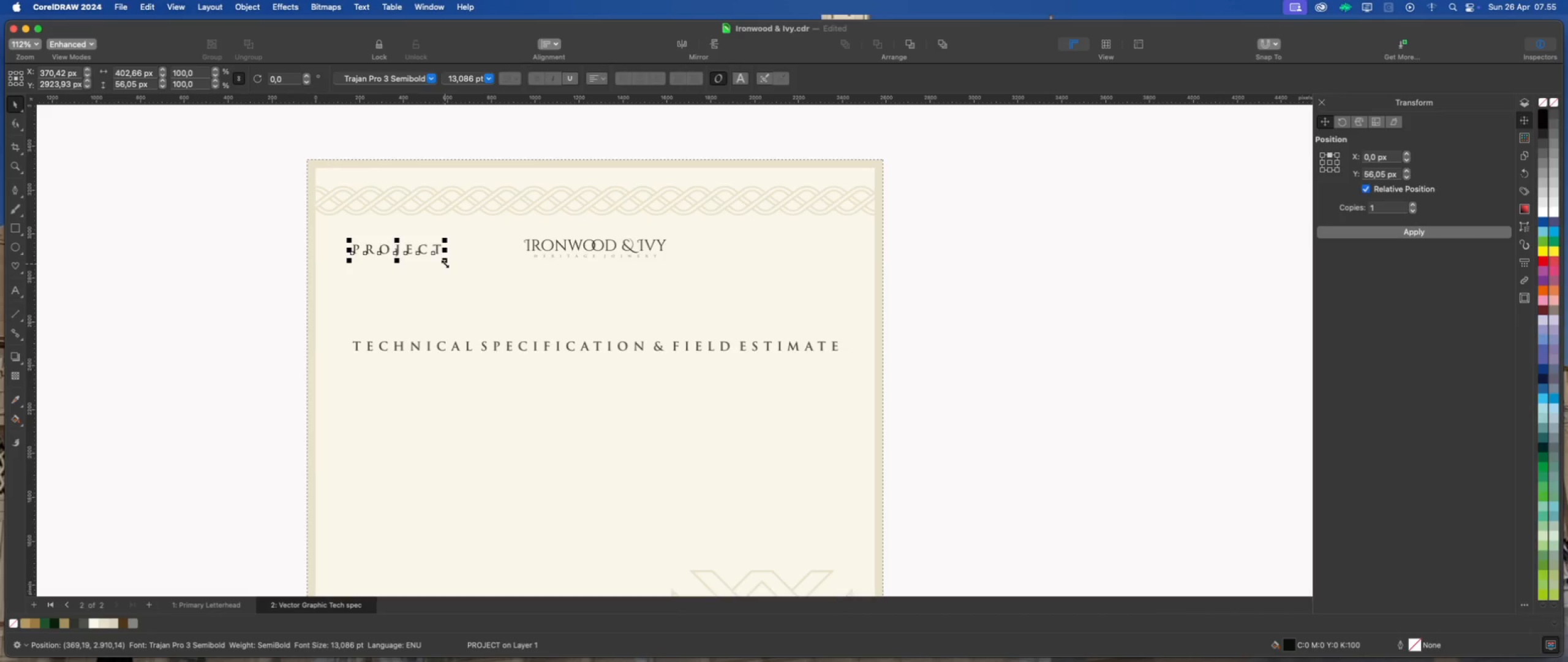 
wait(5.03)
 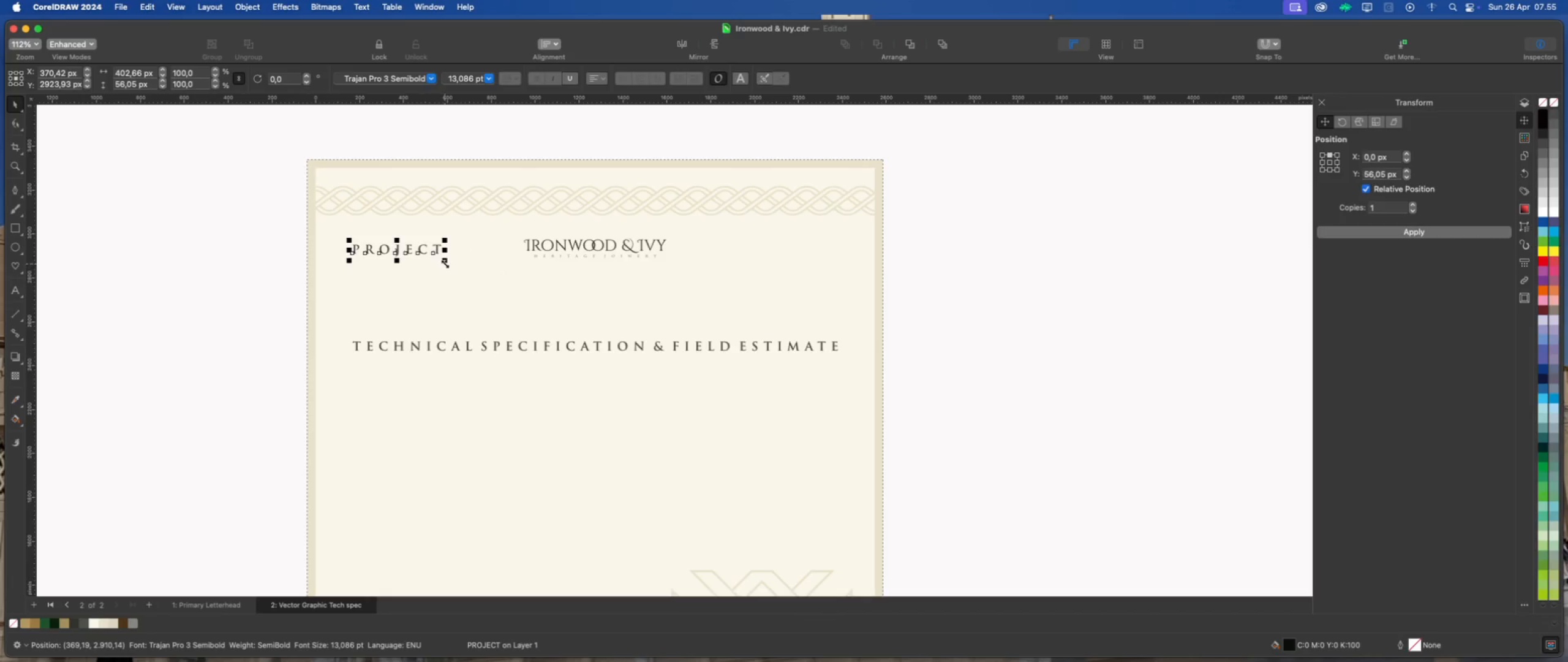 
left_click([491, 82])
 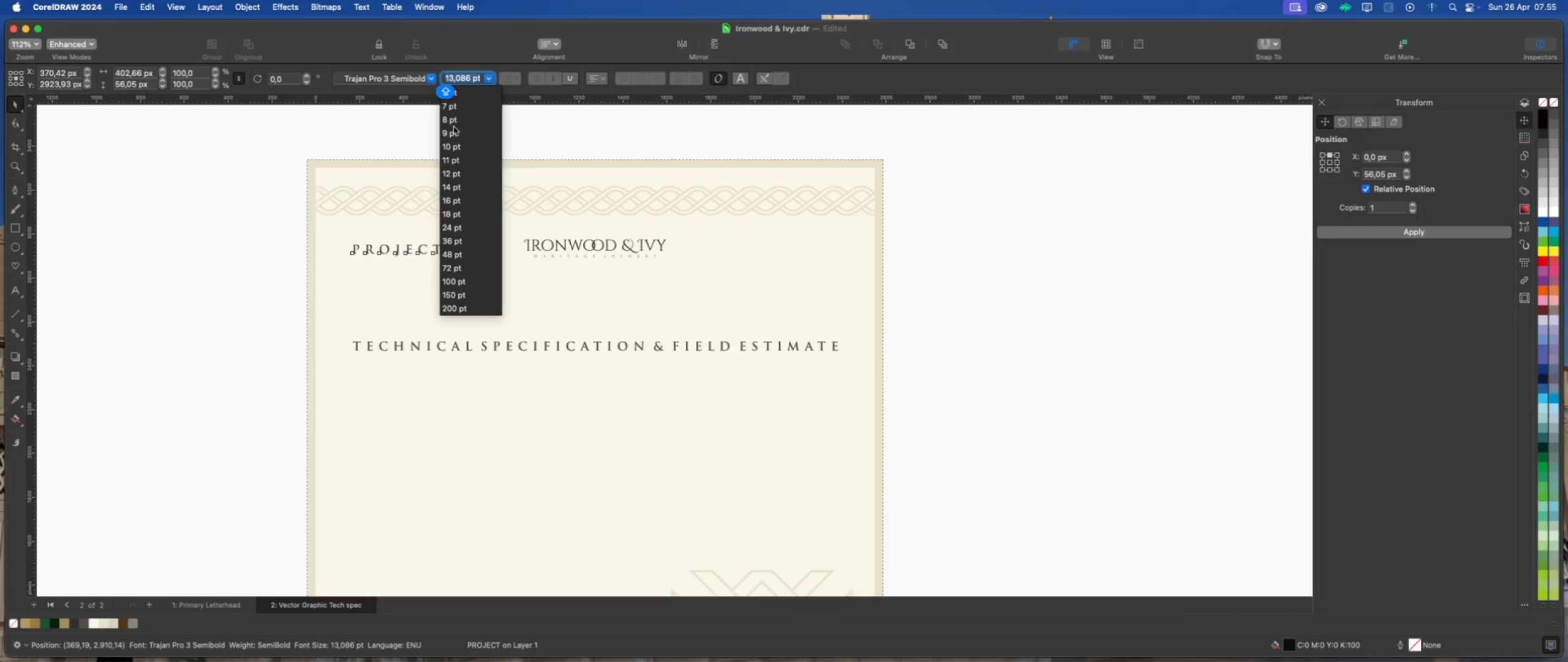 
left_click([454, 122])
 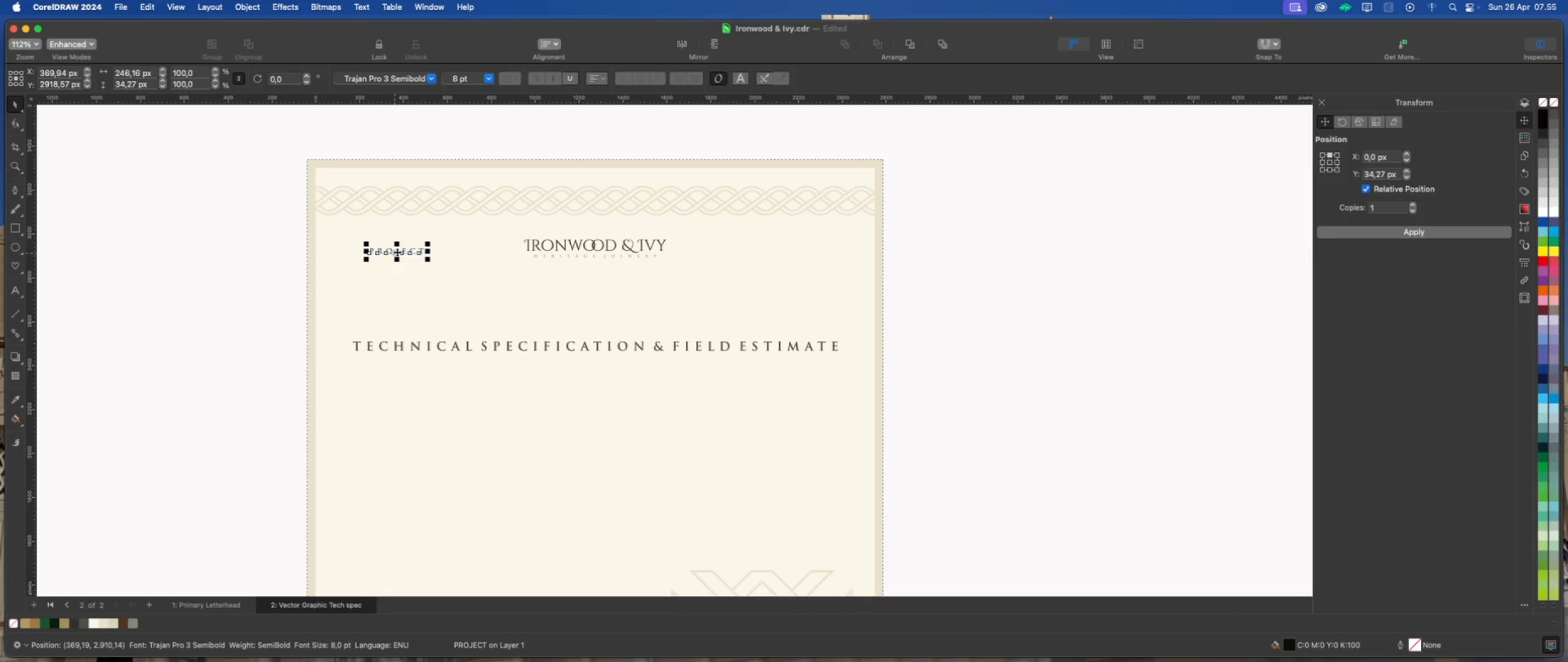 
hold_key(key=ShiftLeft, duration=0.85)
left_click([484, 346])
 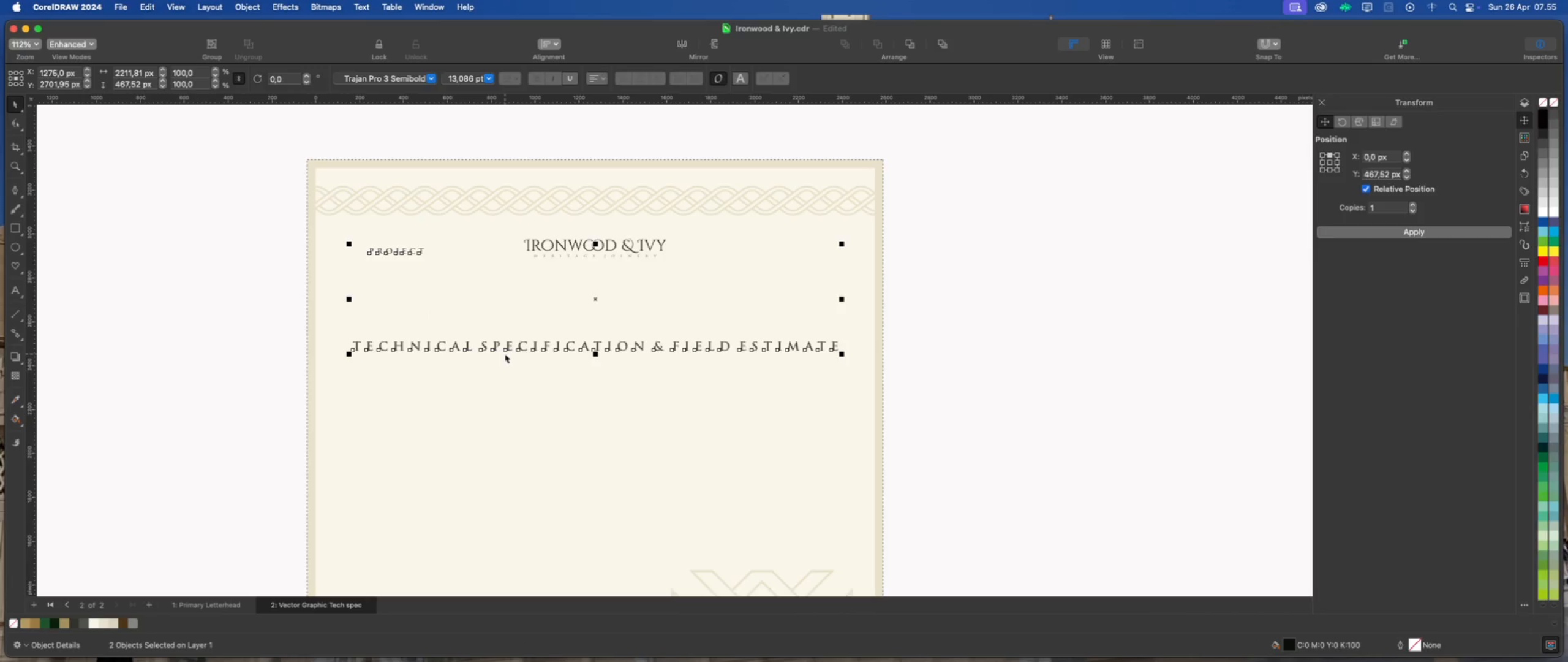 
key(Shift+L)
 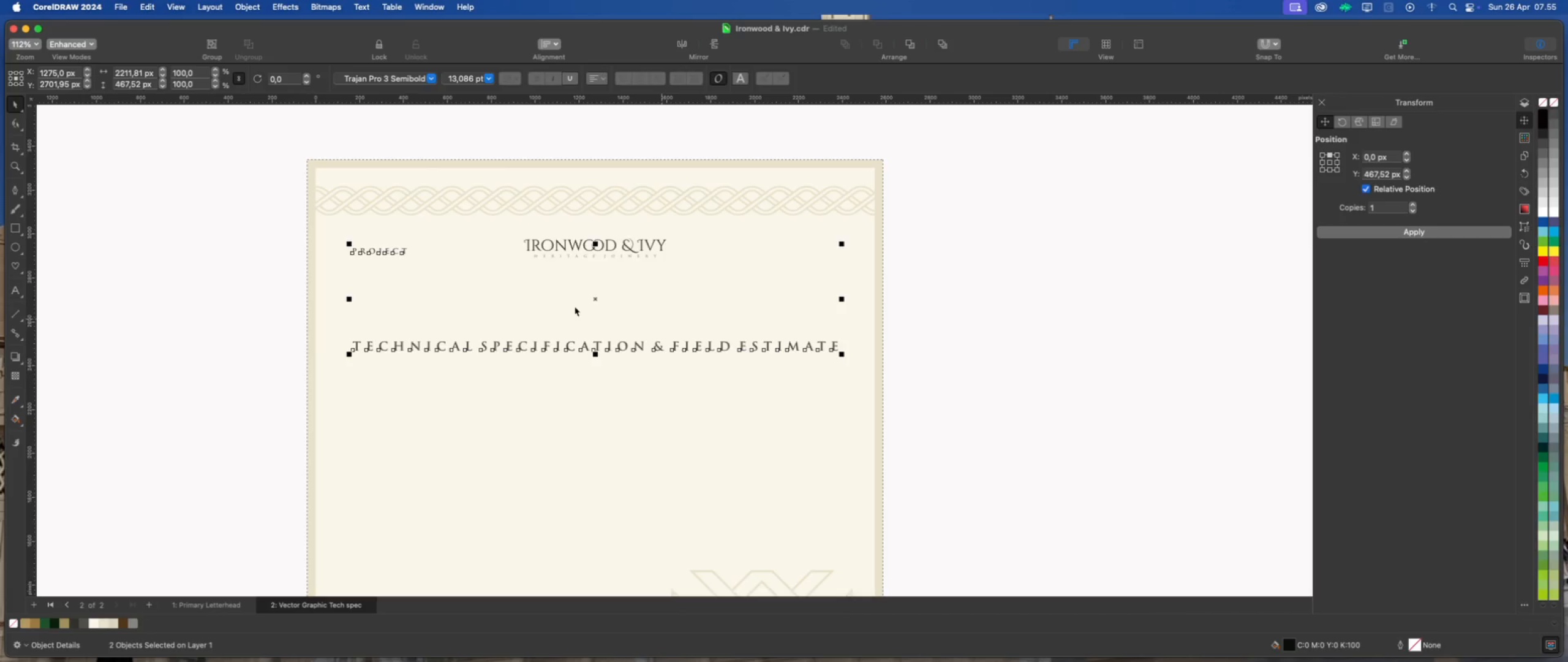 
left_click([1013, 306])
 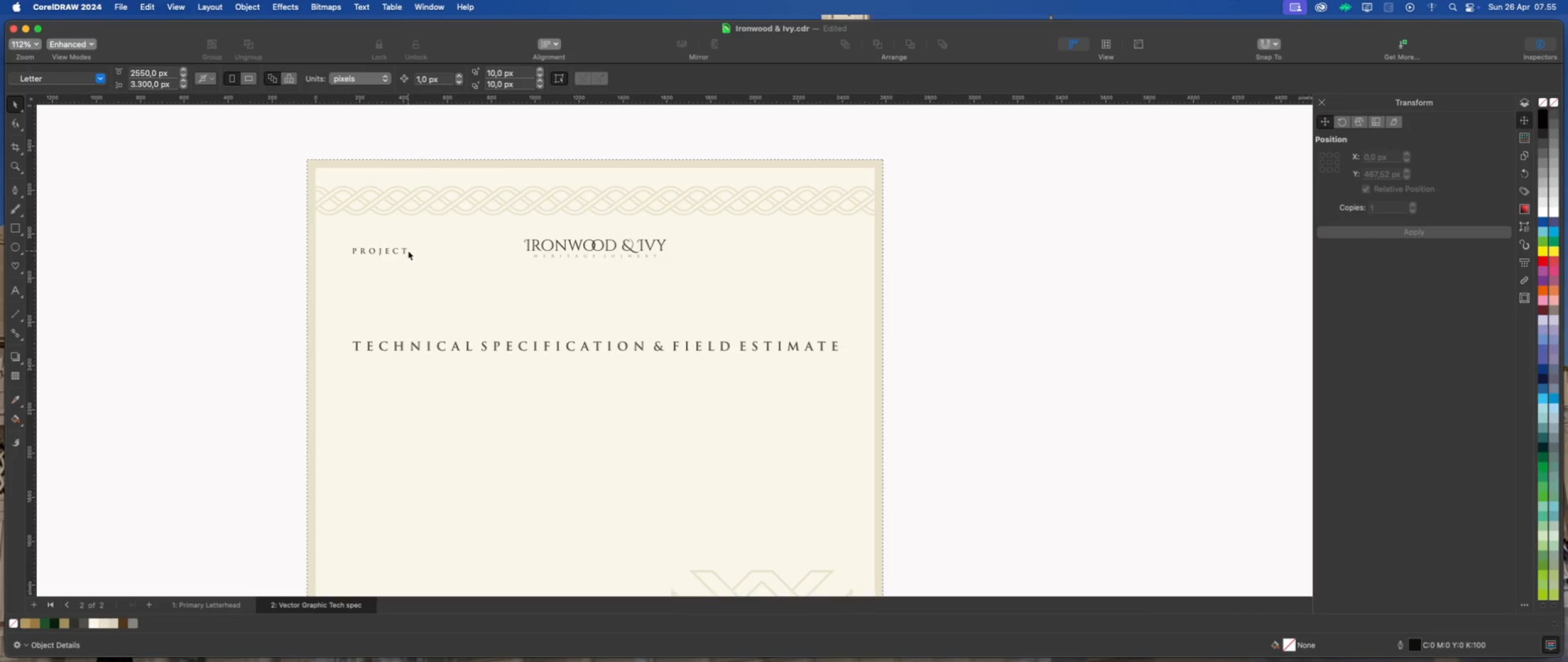 
left_click([405, 249])
 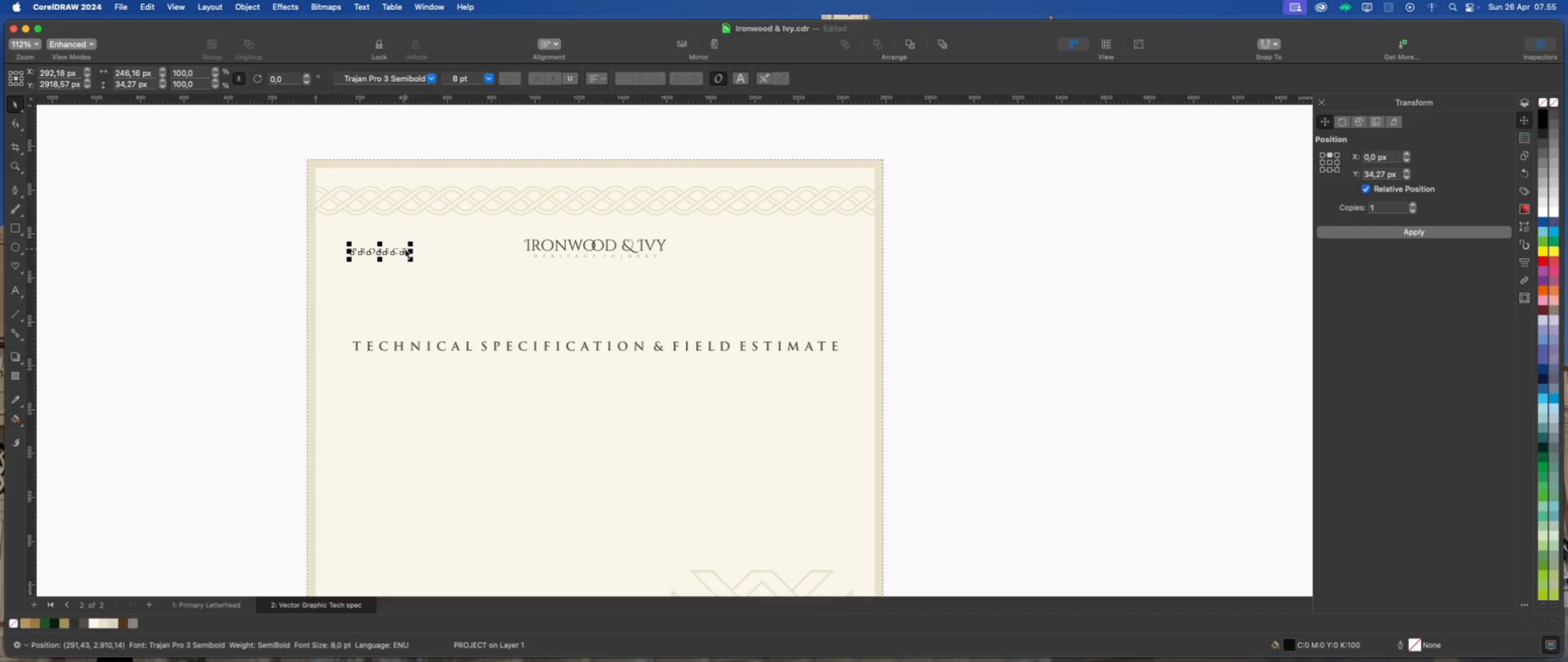 
double_click([405, 249])
 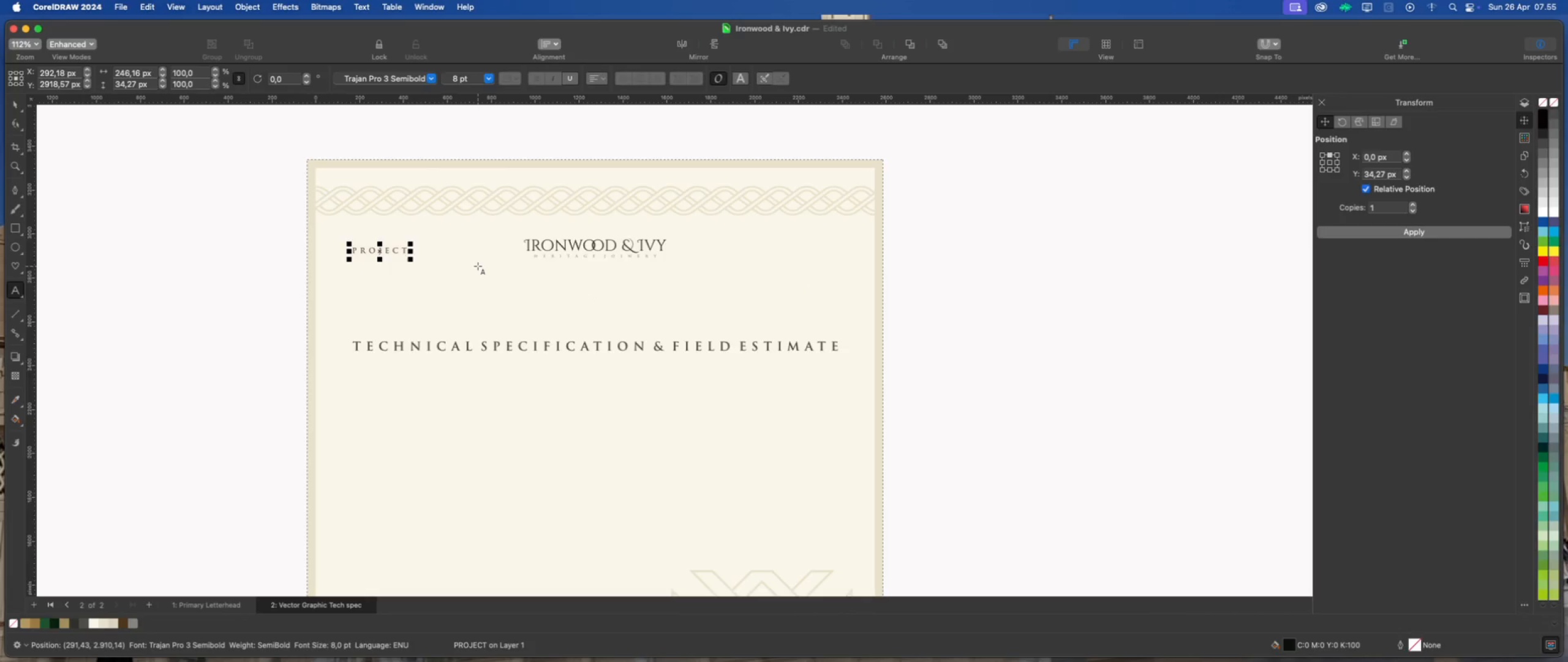 
key(Shift+ShiftRight)
 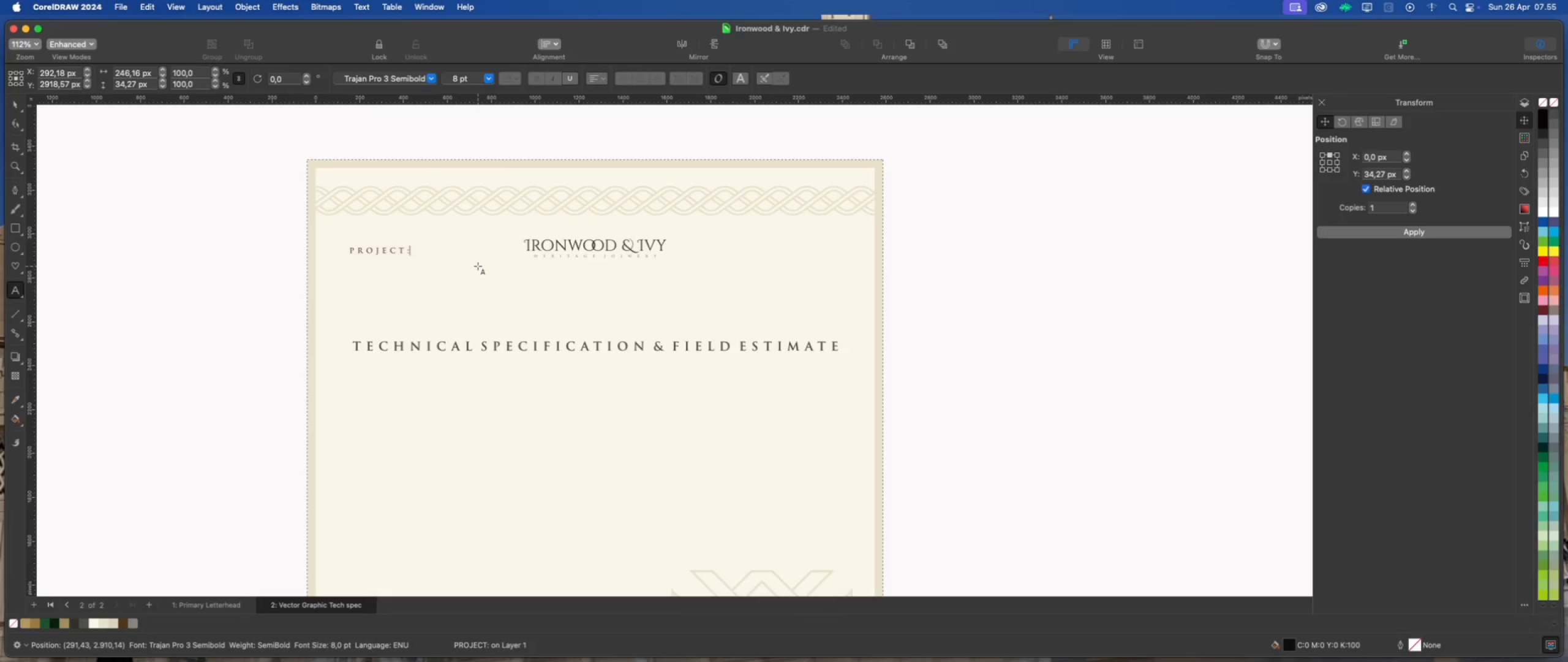 
key(Shift+Semicolon)
 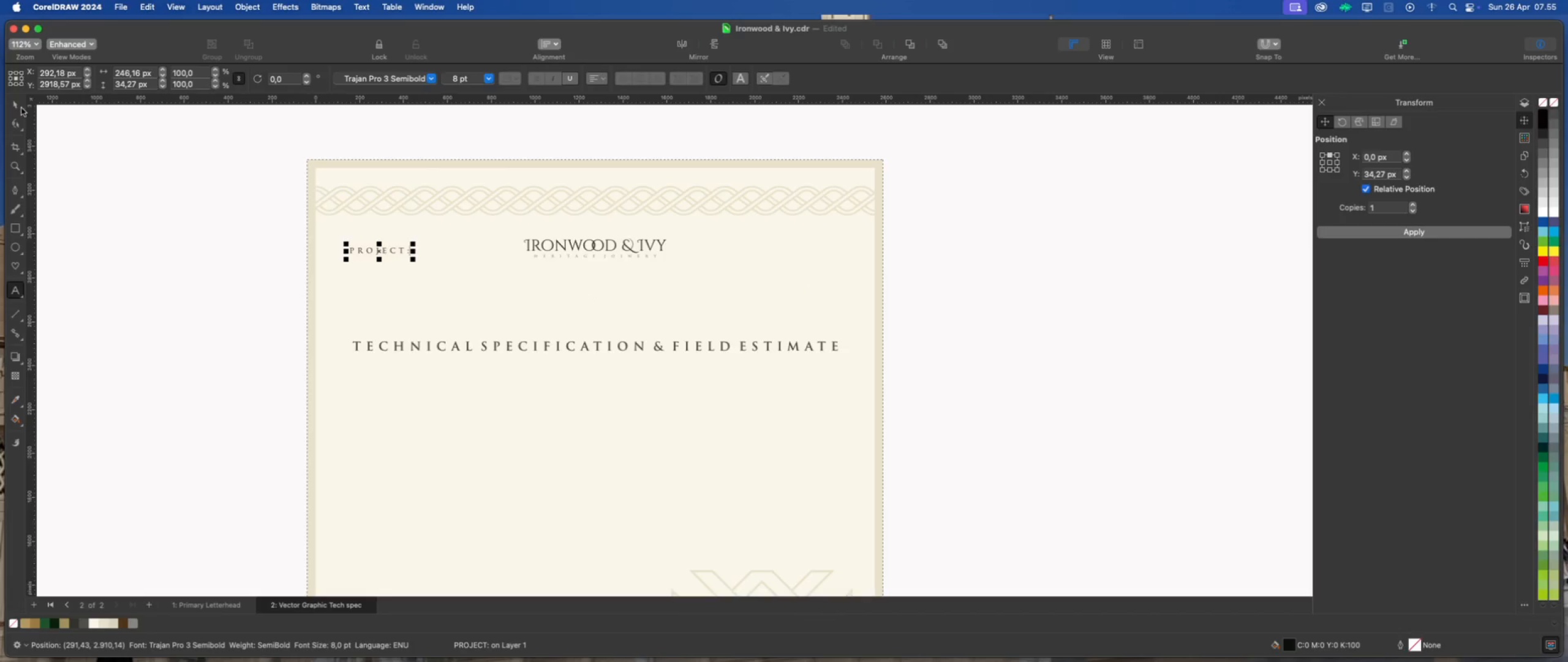 
double_click([101, 171])
 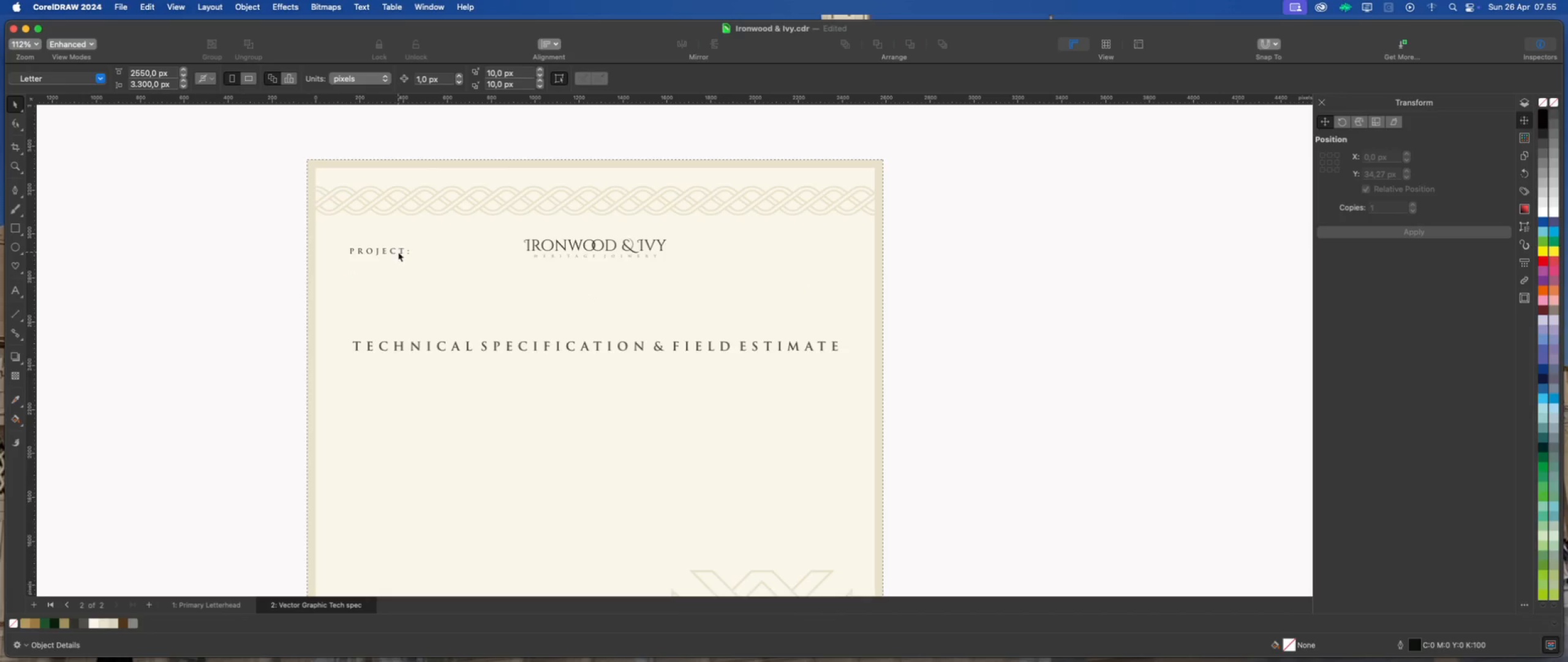 
left_click_drag(start_coordinate=[401, 250], to_coordinate=[402, 267])
 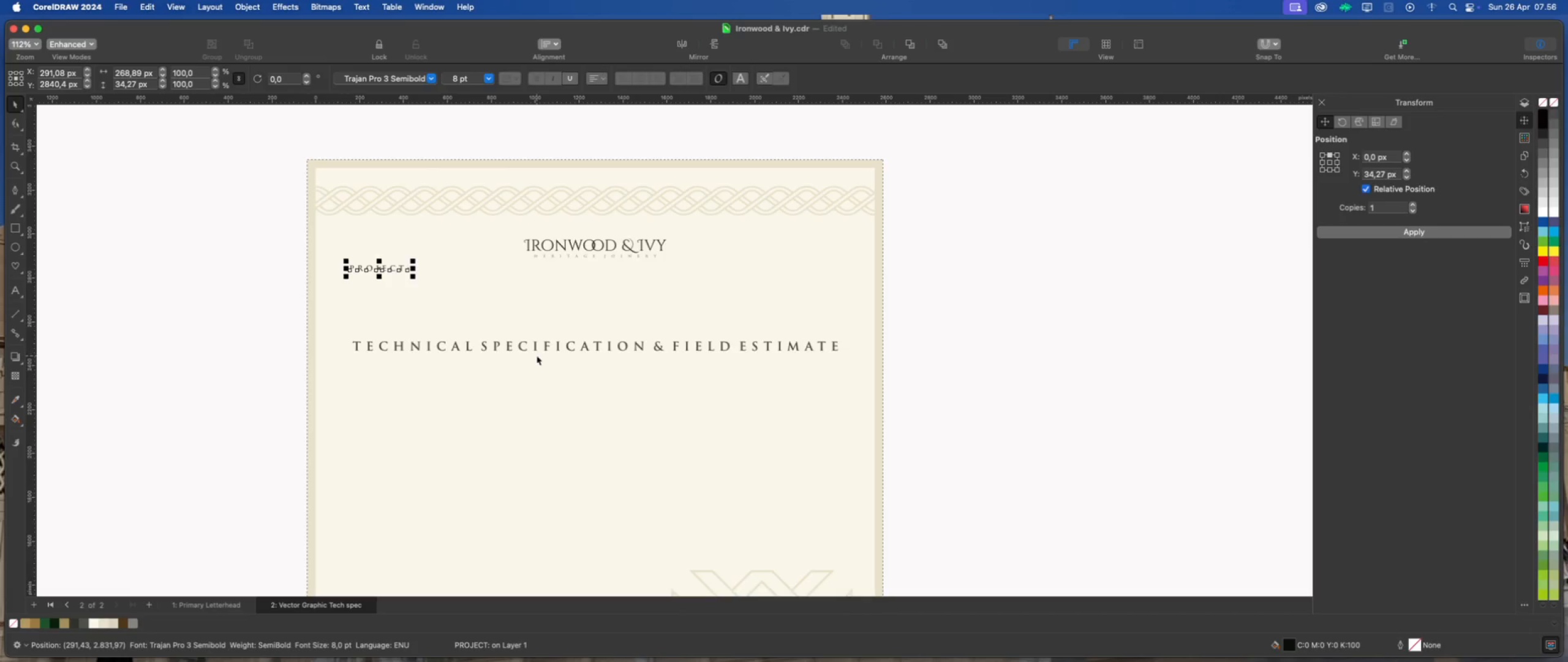 
hold_key(key=ShiftLeft, duration=1.72)
 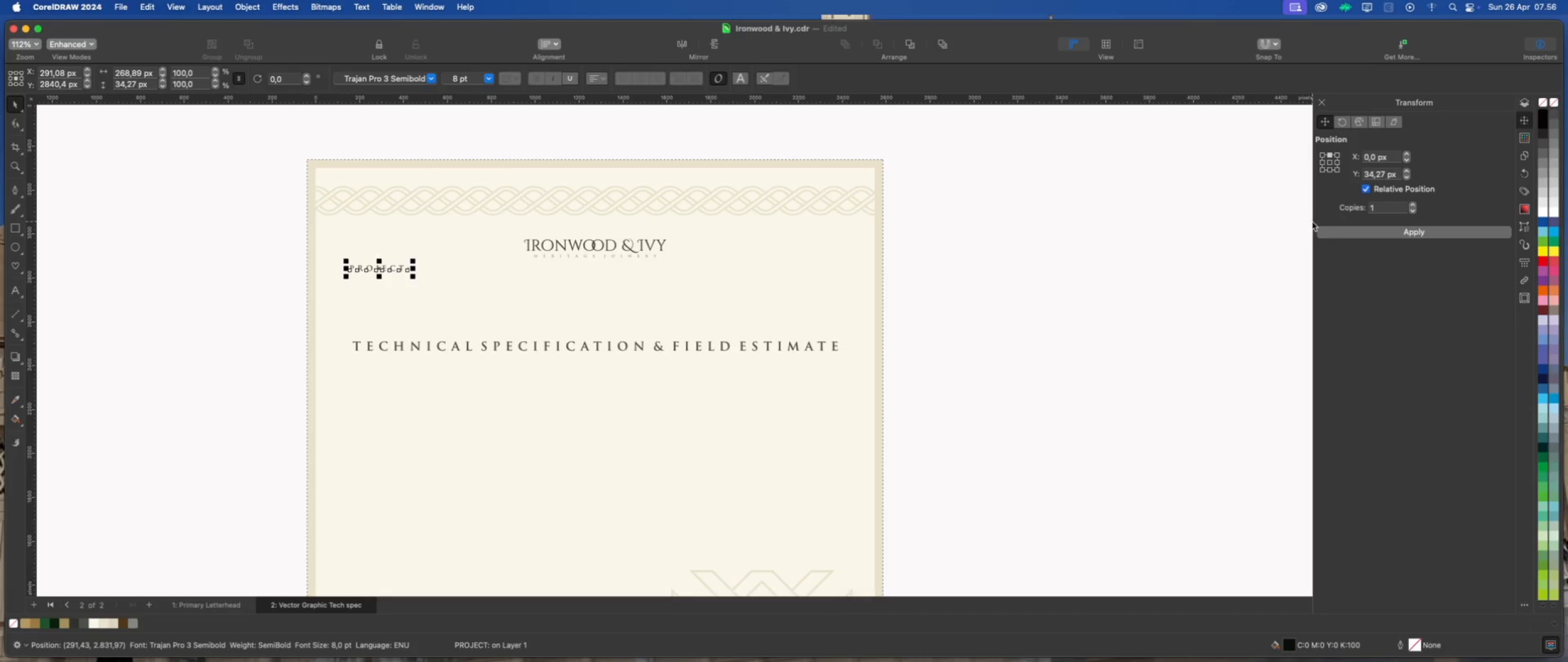 
left_click([1339, 162])
 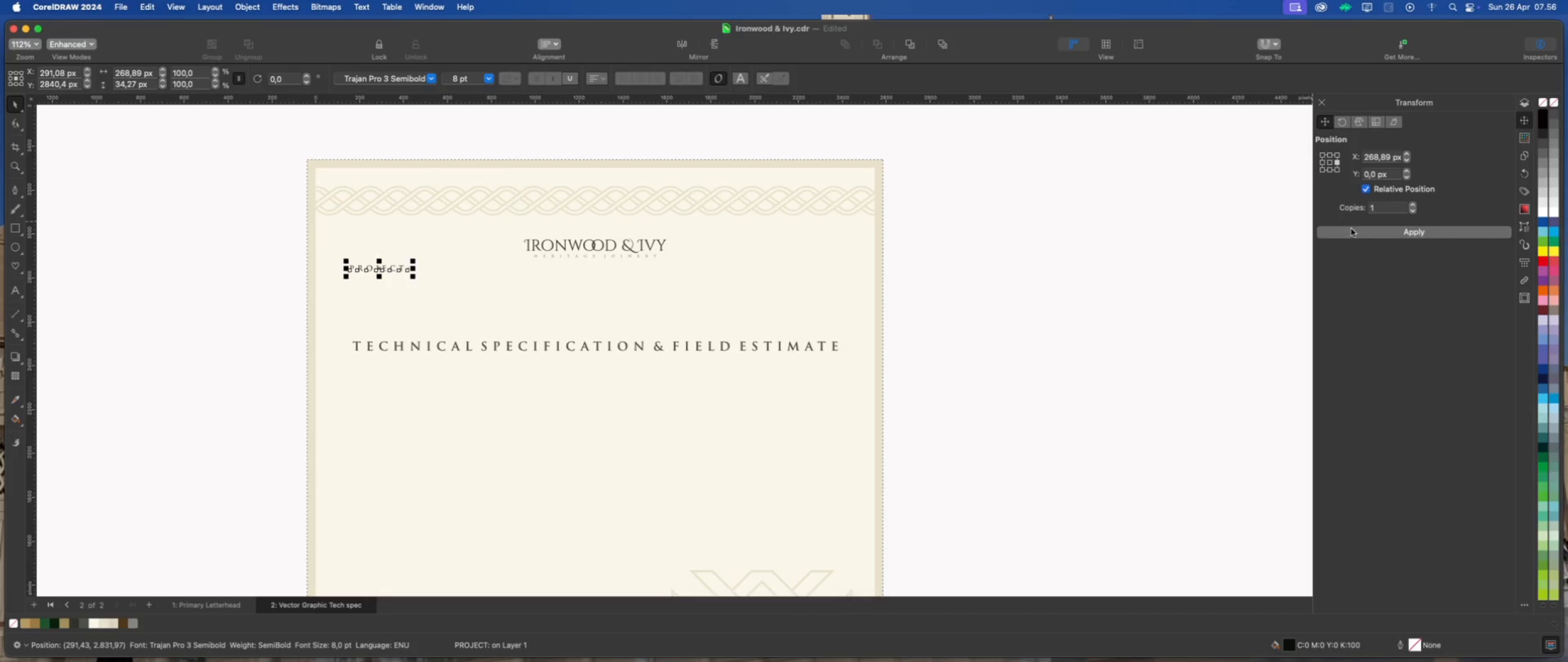 
left_click([1353, 235])
 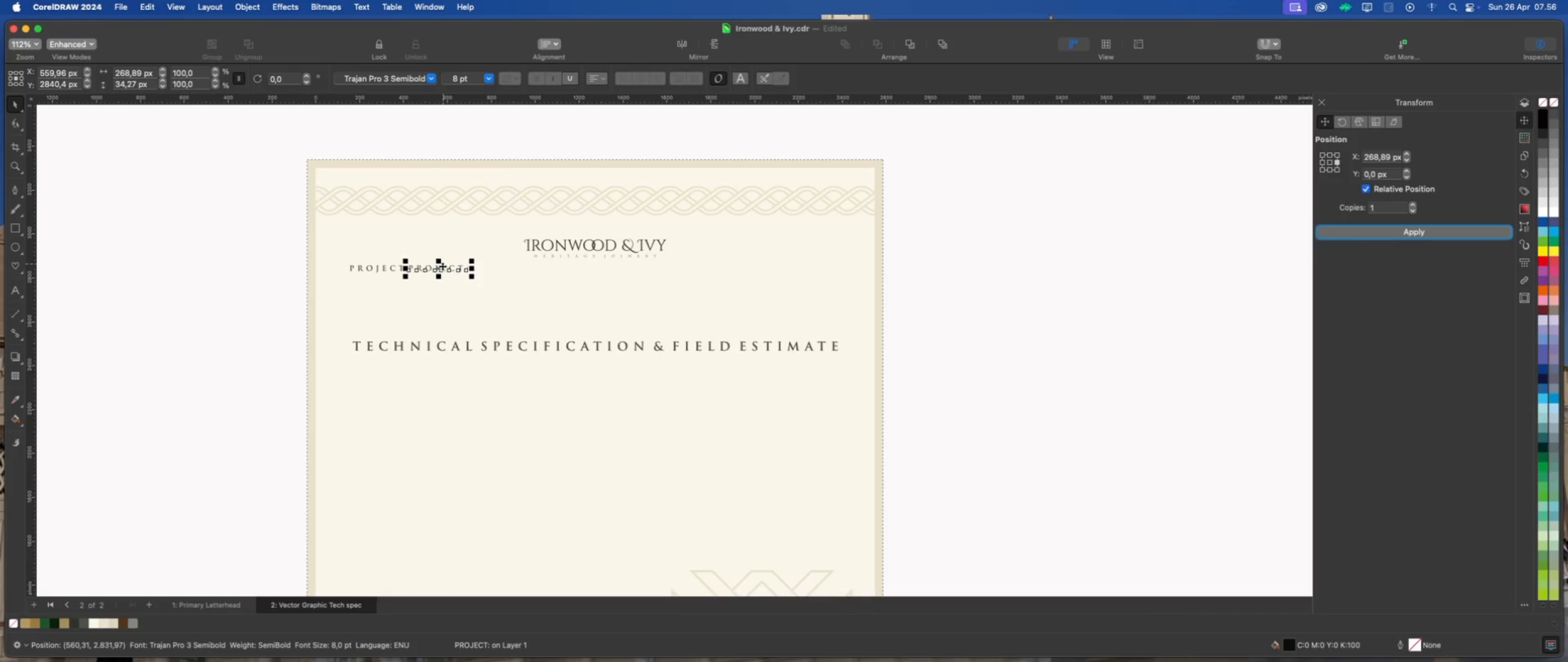 
left_click_drag(start_coordinate=[438, 268], to_coordinate=[741, 278])
 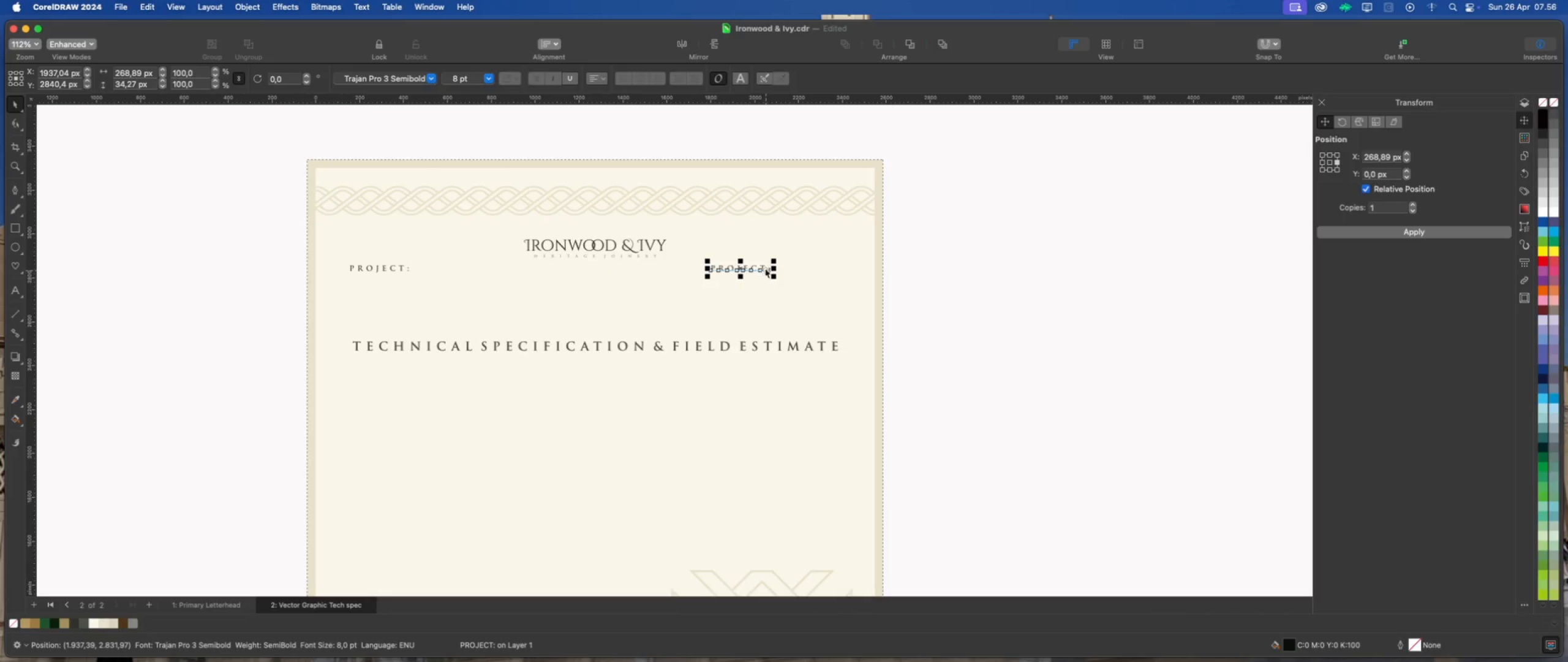 
hold_key(key=ShiftLeft, duration=1.78)
 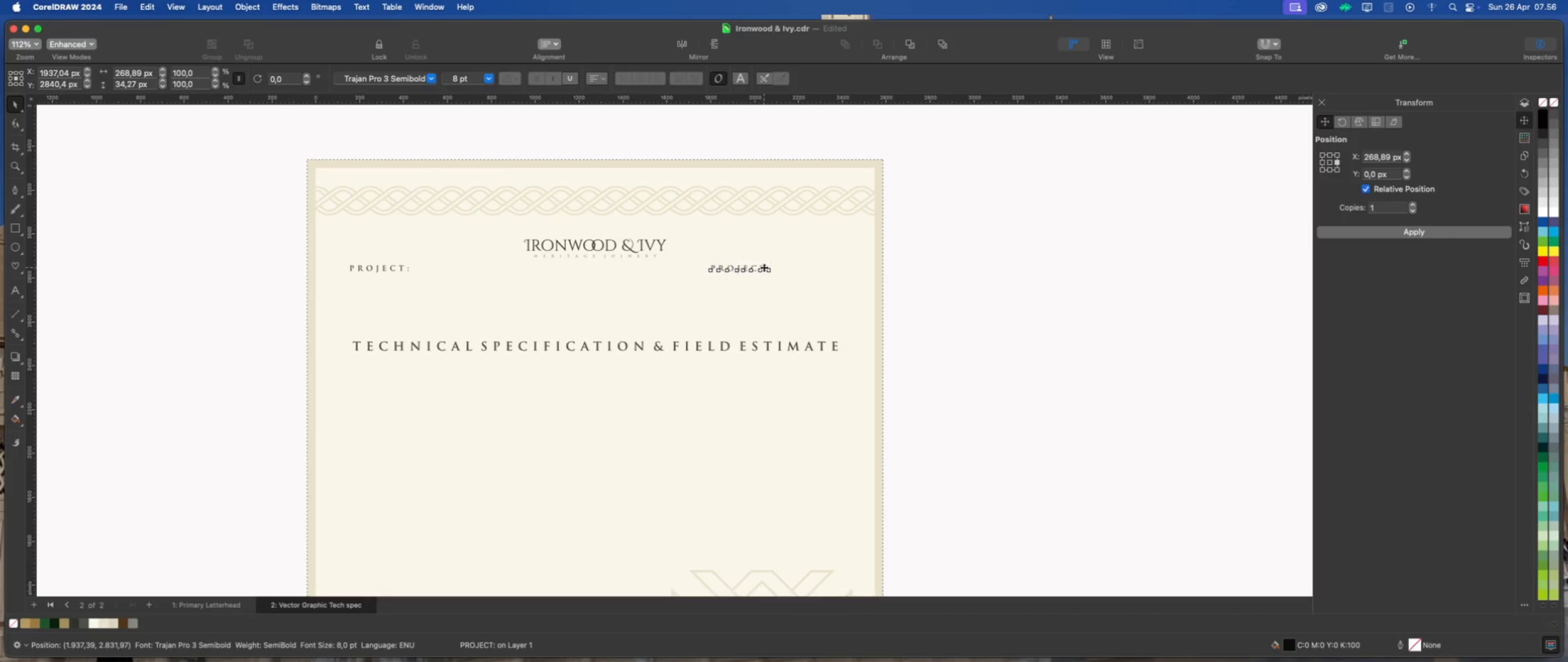 
double_click([764, 267])
 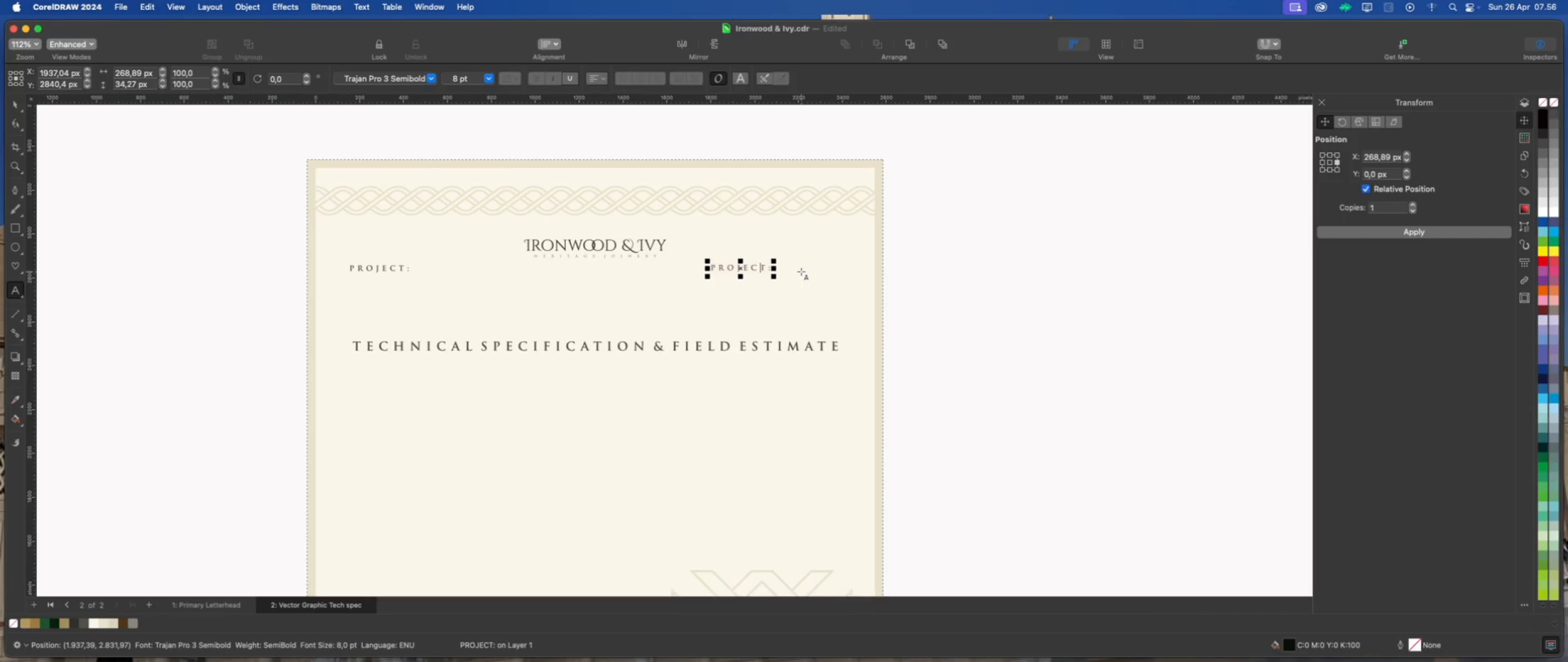 
key(ArrowRight)
 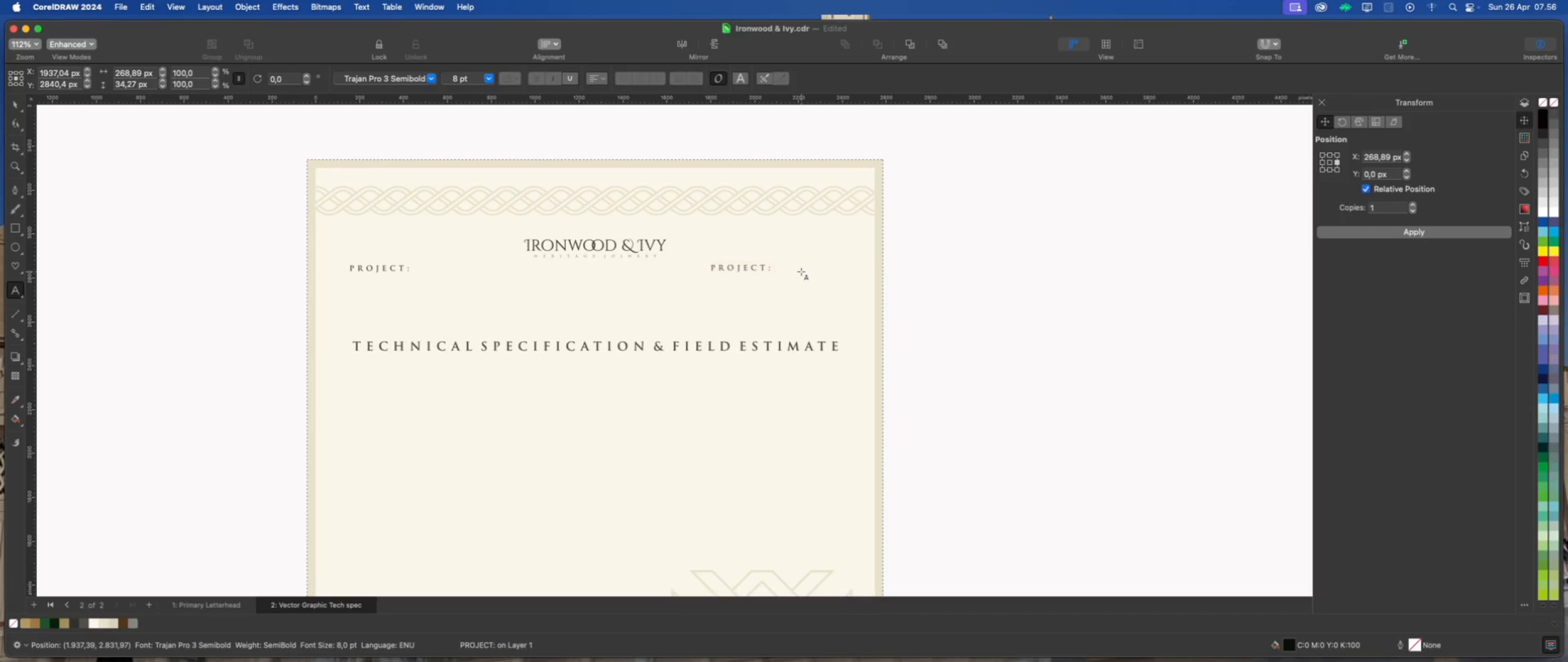 
key(ArrowLeft)
 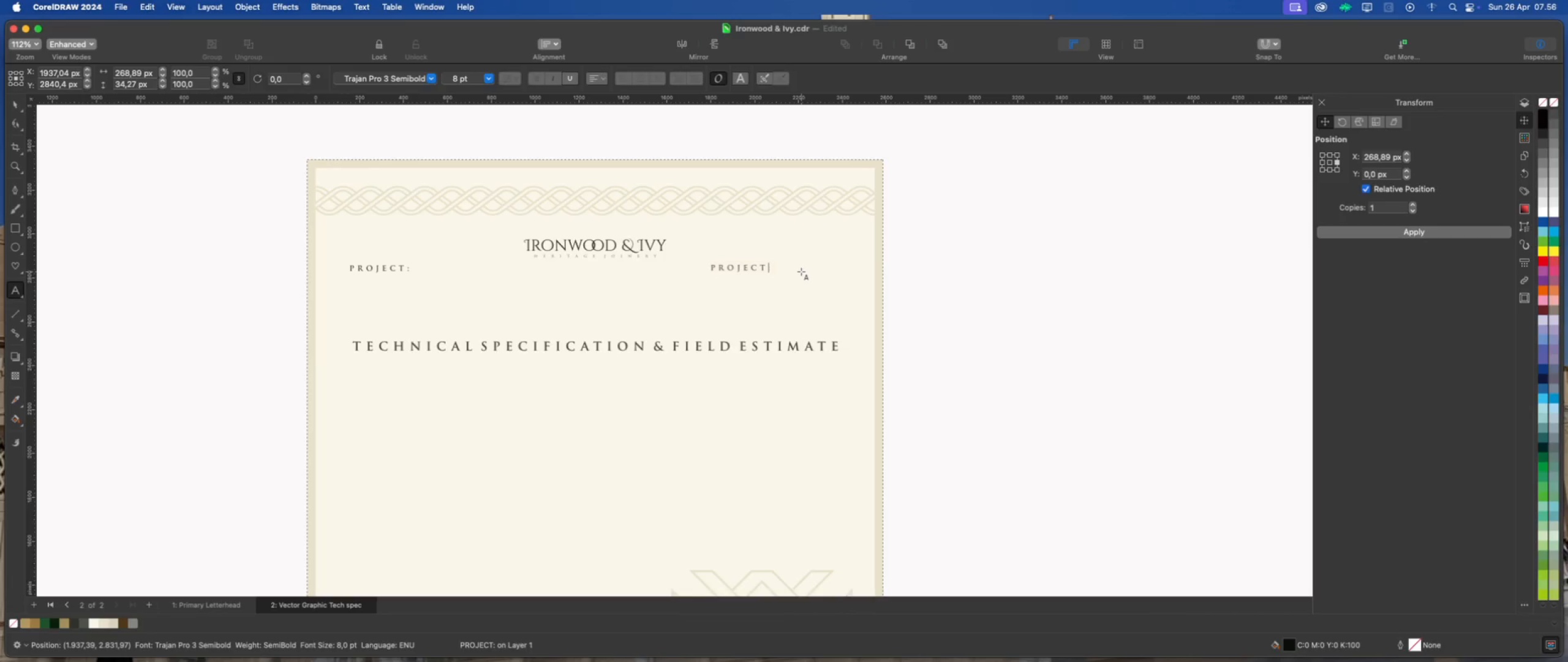 
key(ArrowRight)
 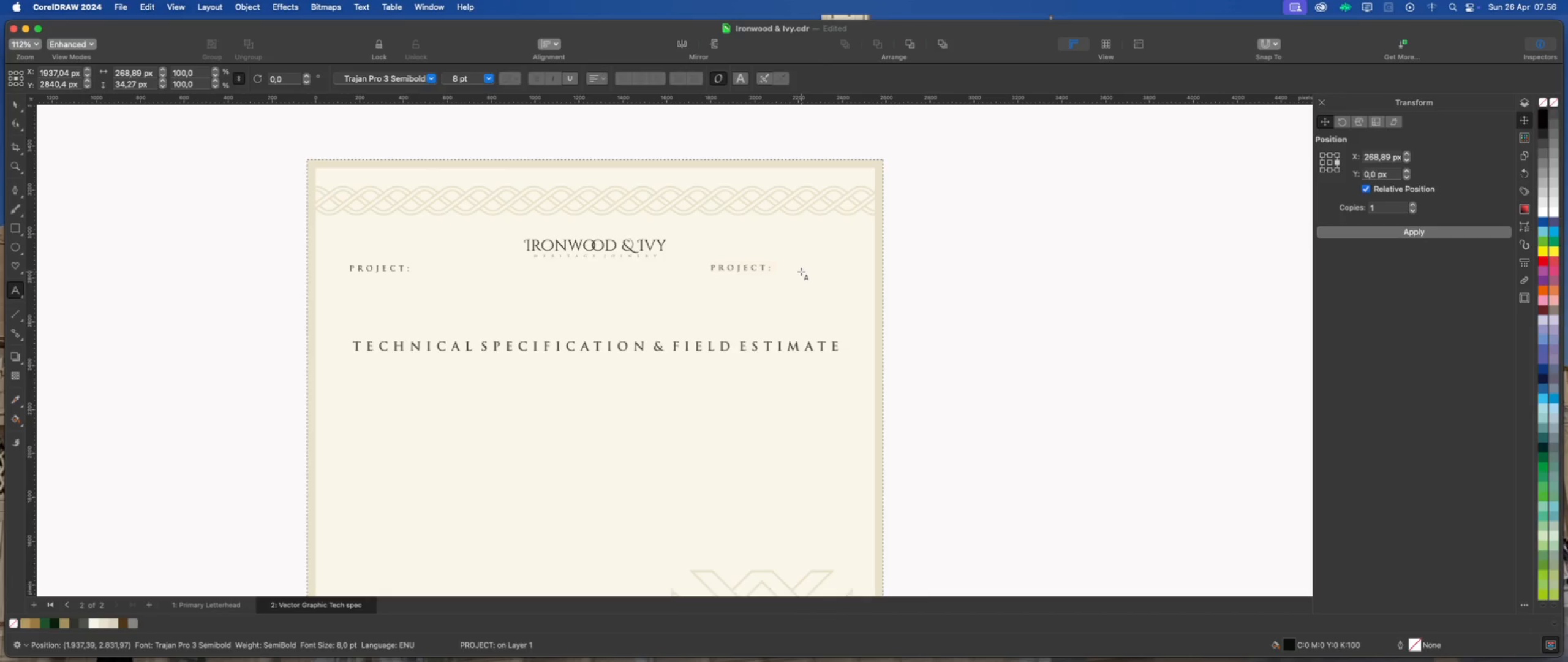 
key(Backspace)
key(Backspace)
key(Backspace)
key(Backspace)
key(Backspace)
key(Backspace)
key(Backspace)
type(Date)
 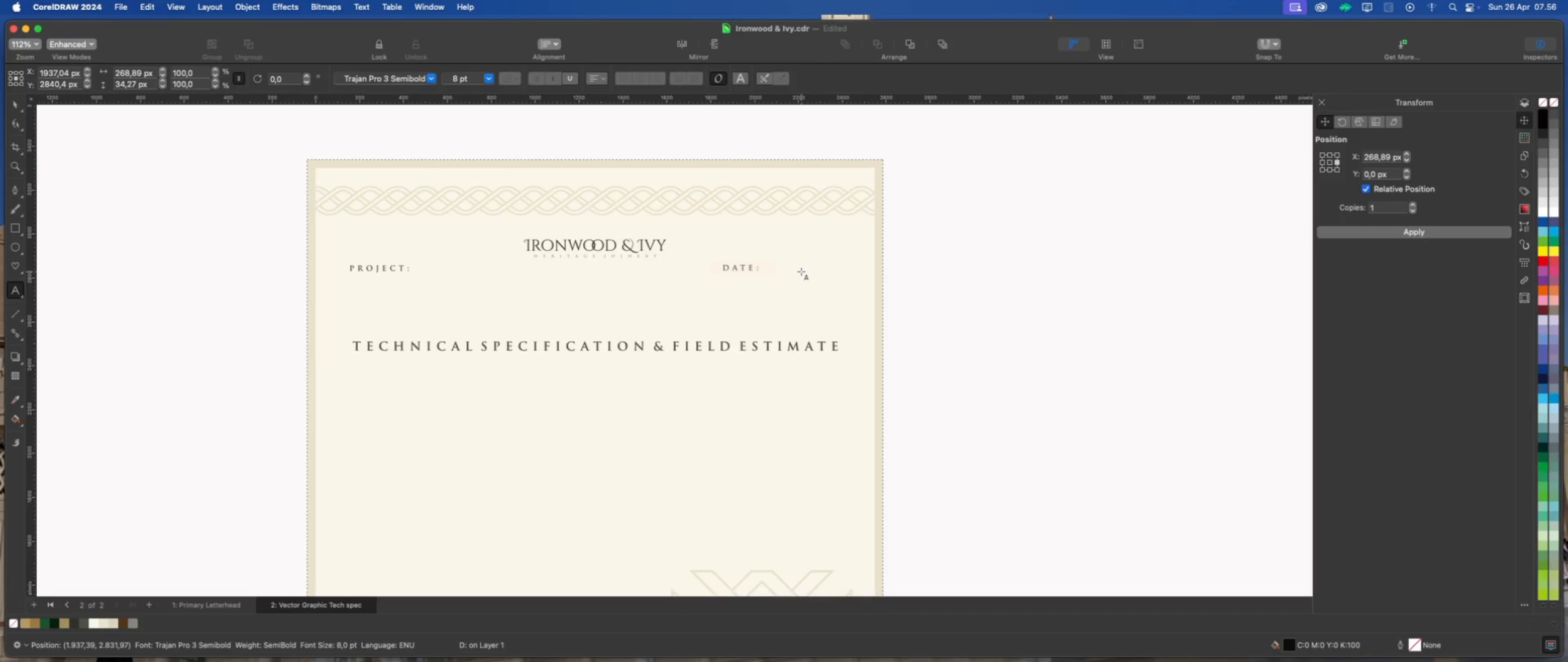 
key(ArrowRight)
 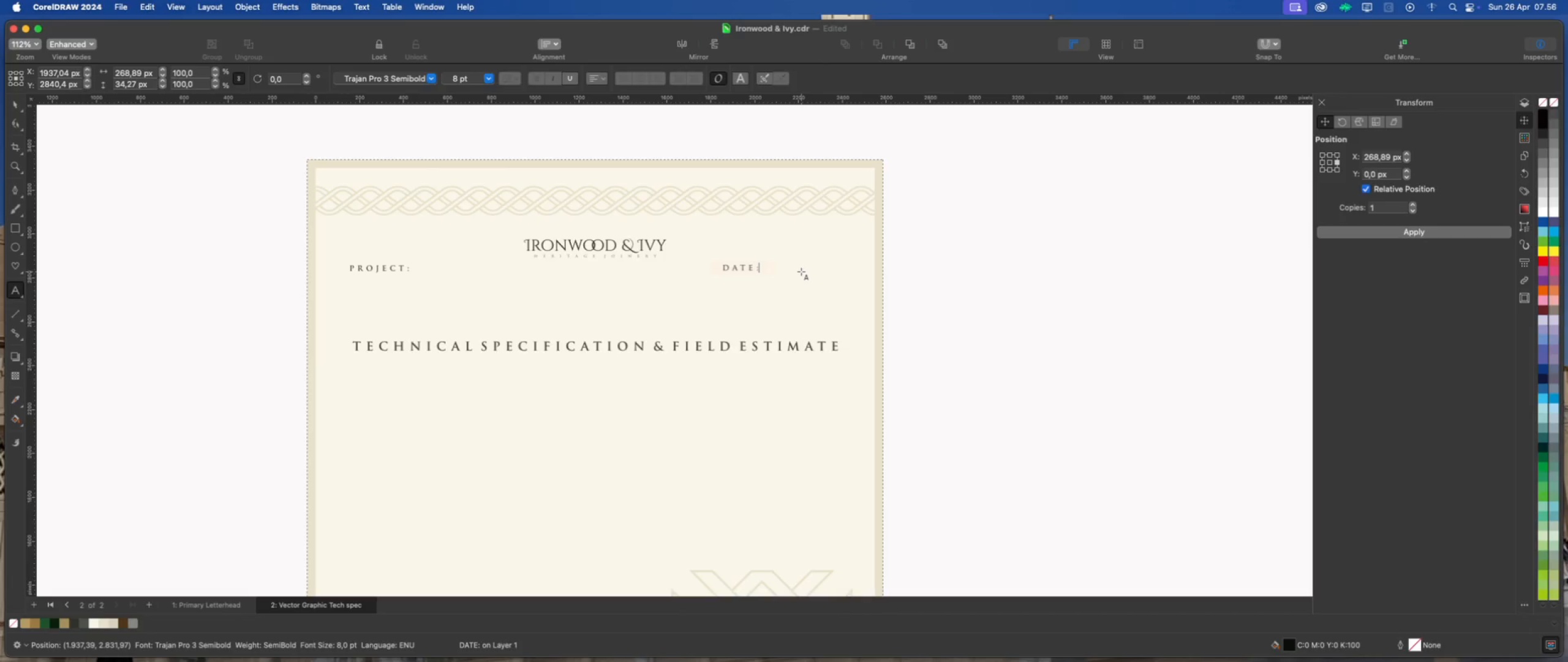 
key(Enter)
 